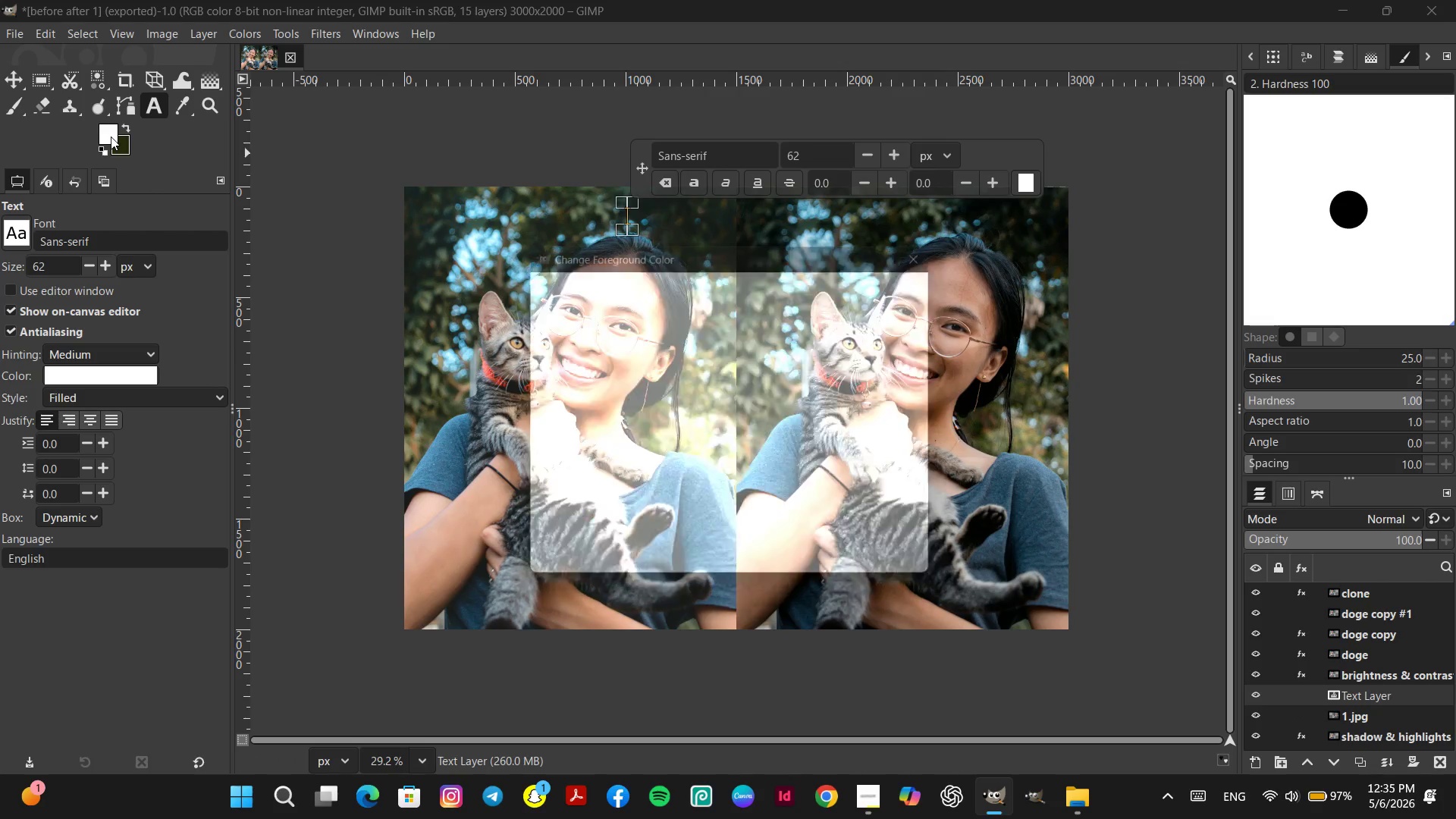 
left_click([111, 136])
 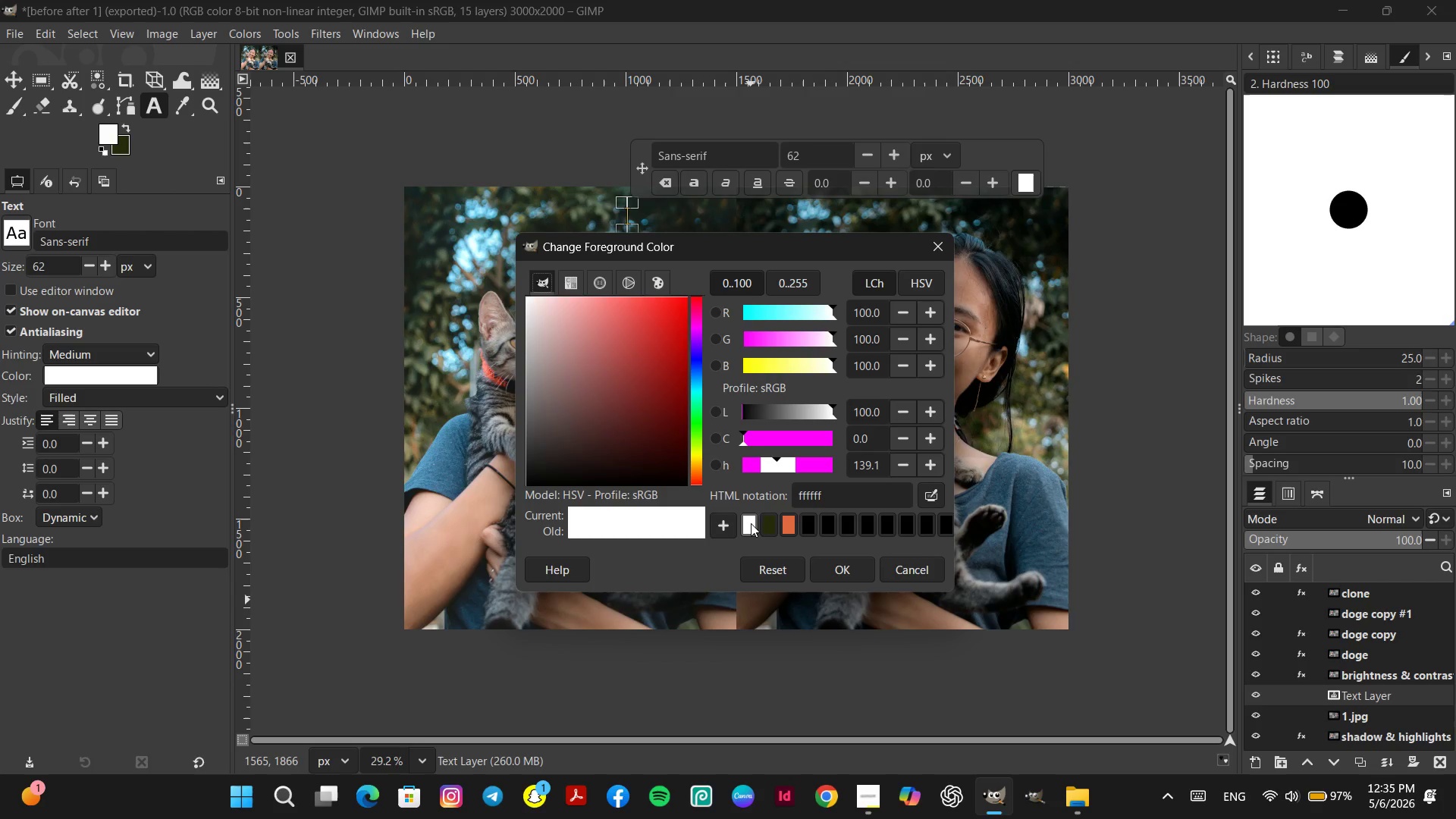 
double_click([842, 578])
 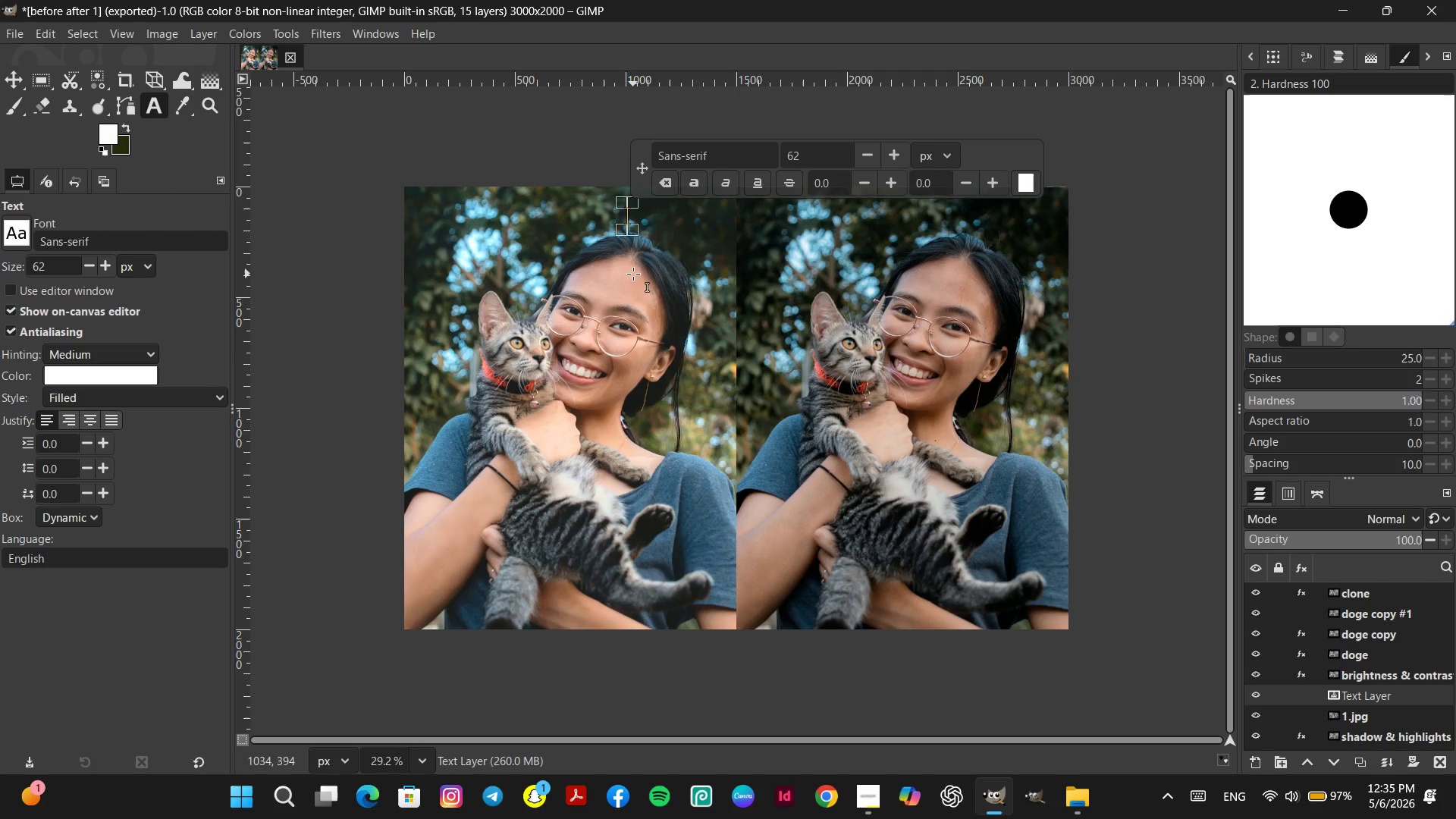 
type(af)
 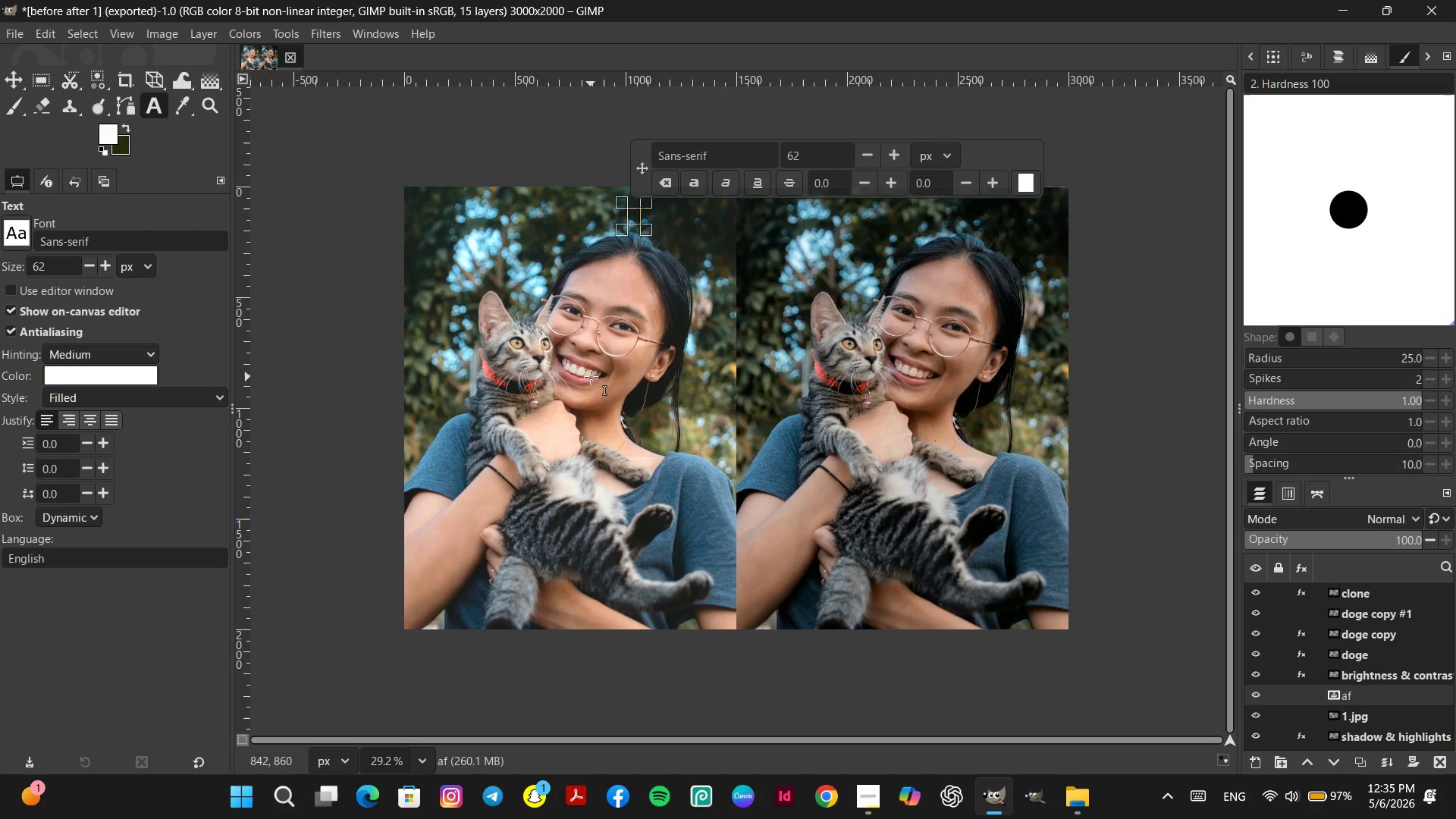 
key(Backspace)
 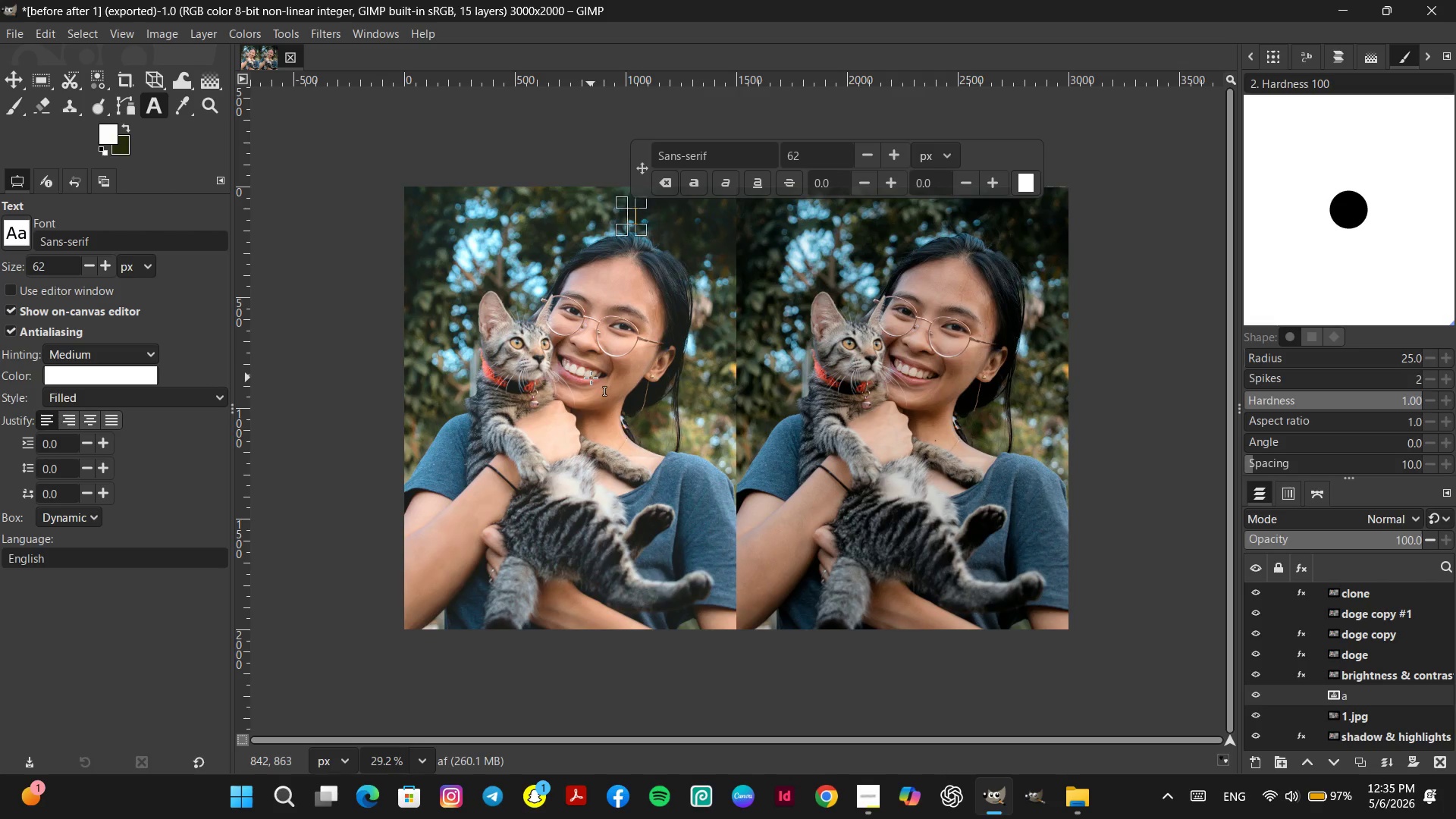 
key(Backspace)
 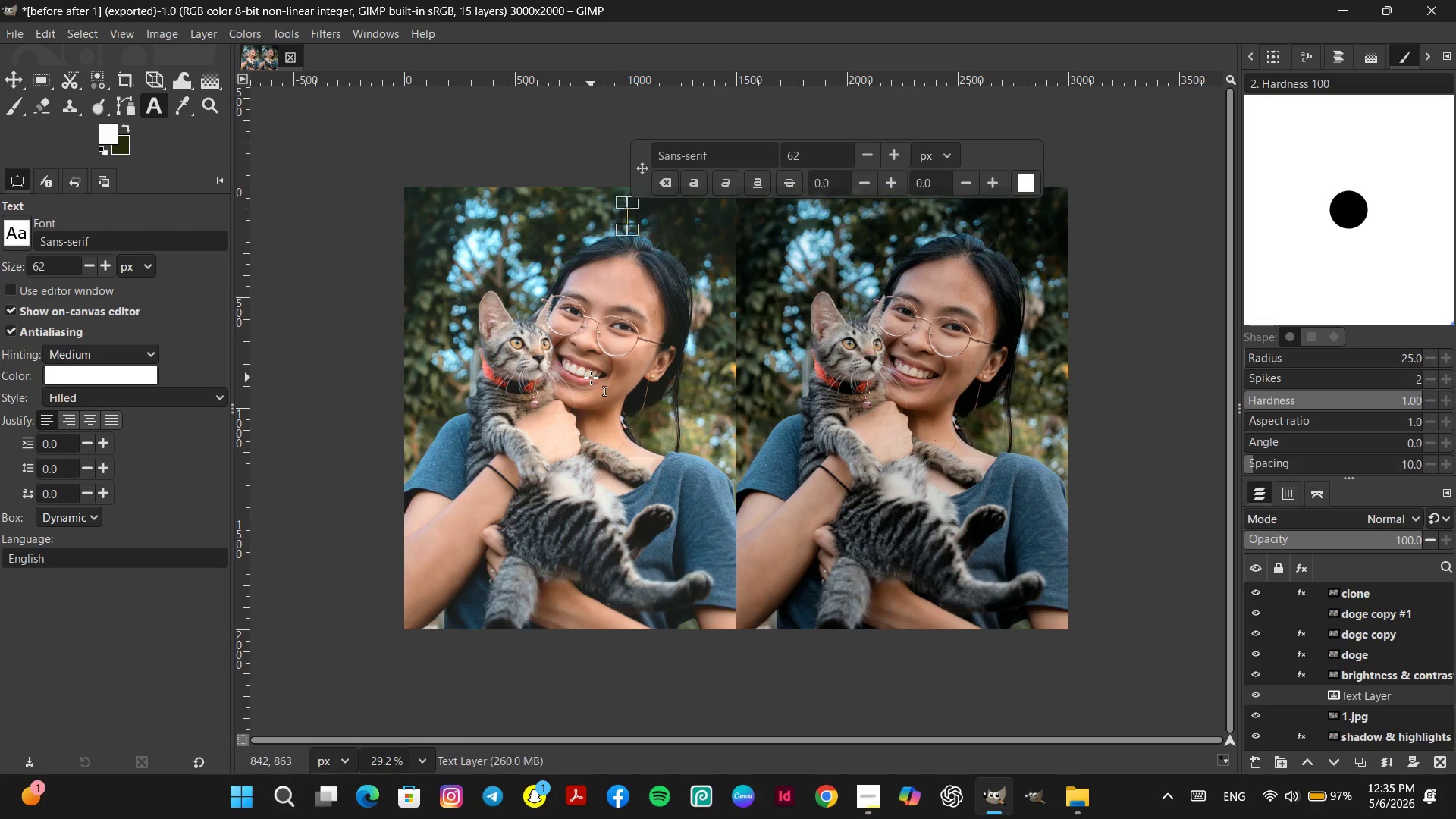 
key(Backspace)
 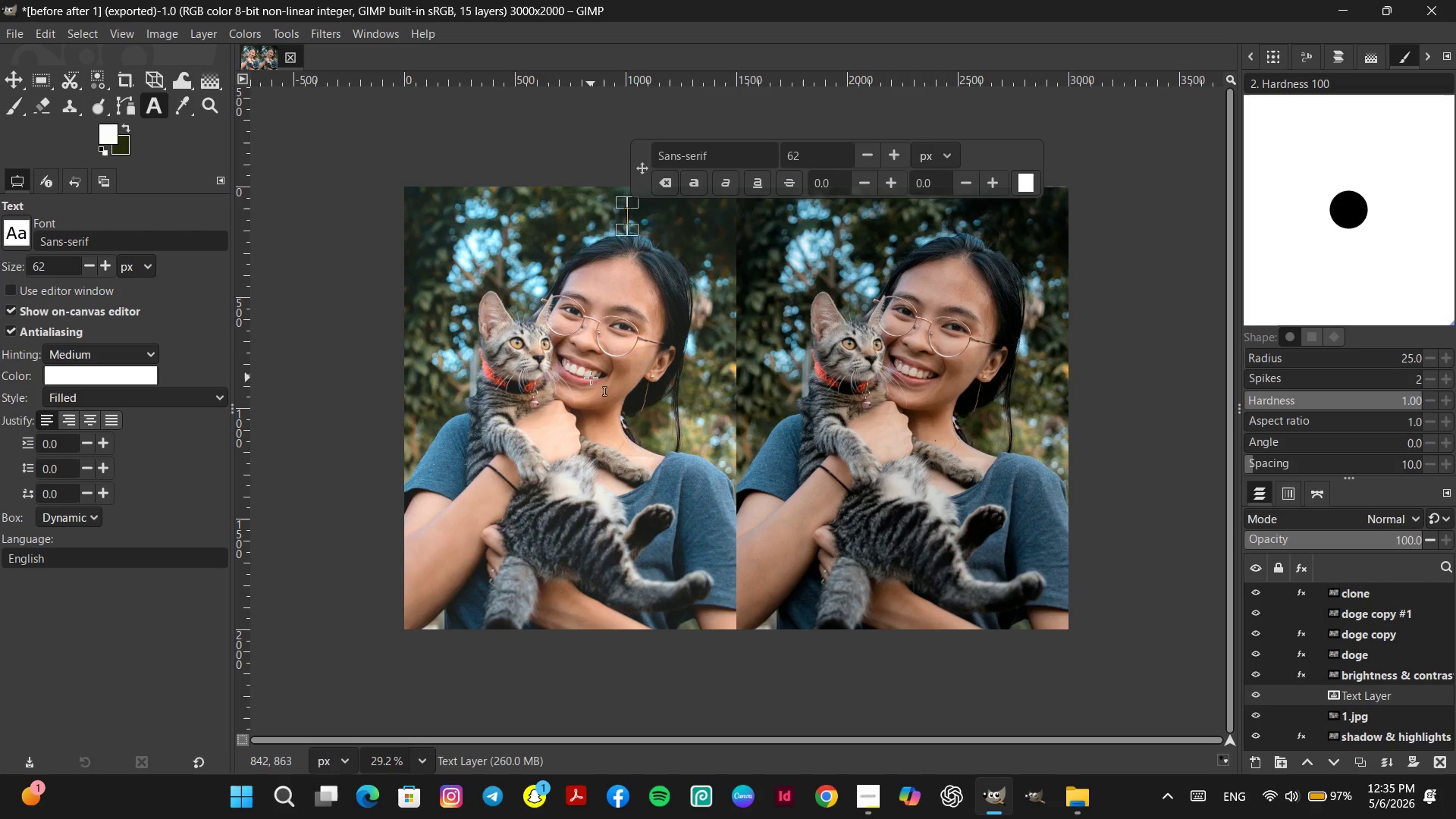 
key(Backspace)
 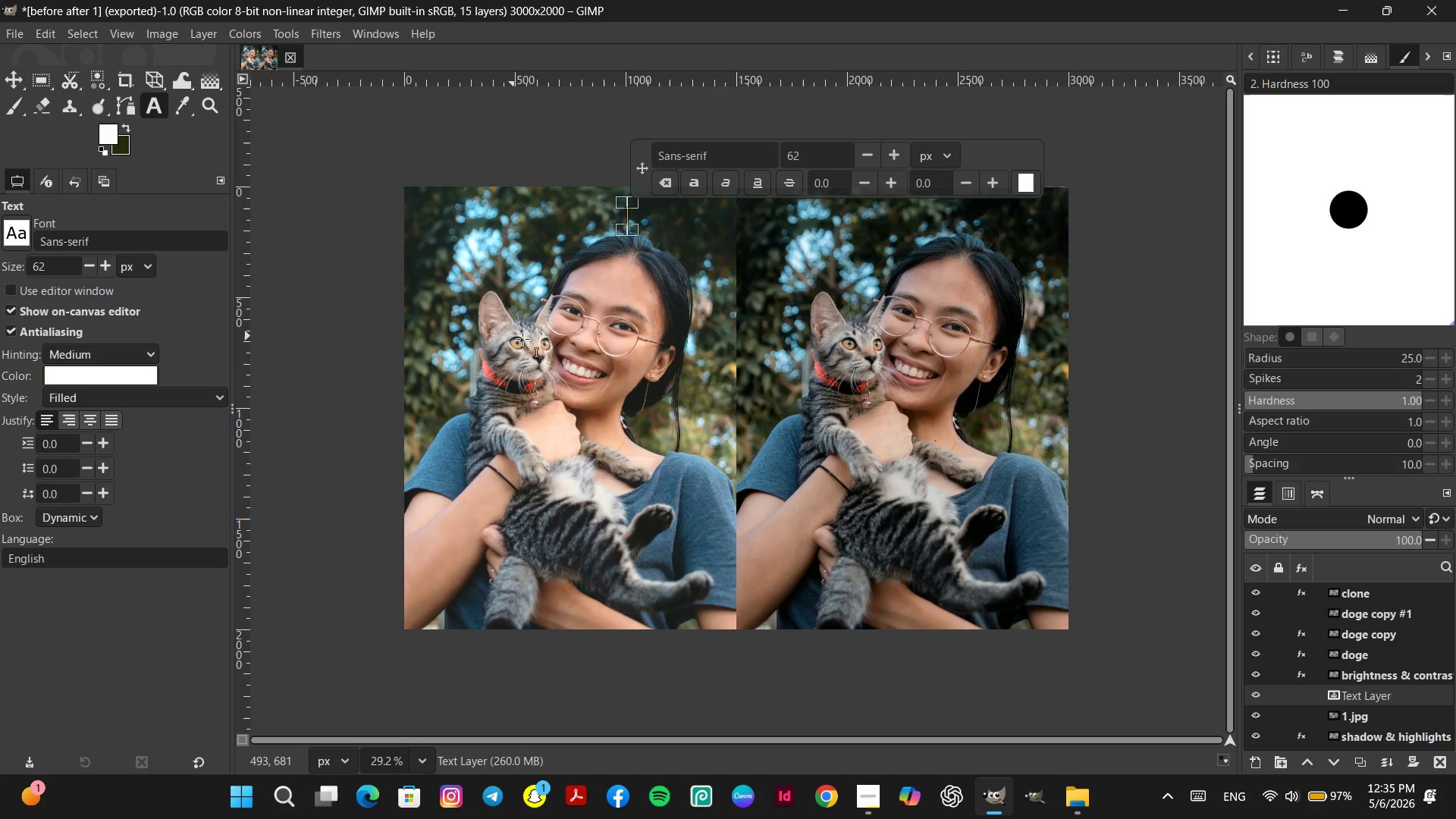 
type(aaaaa)
 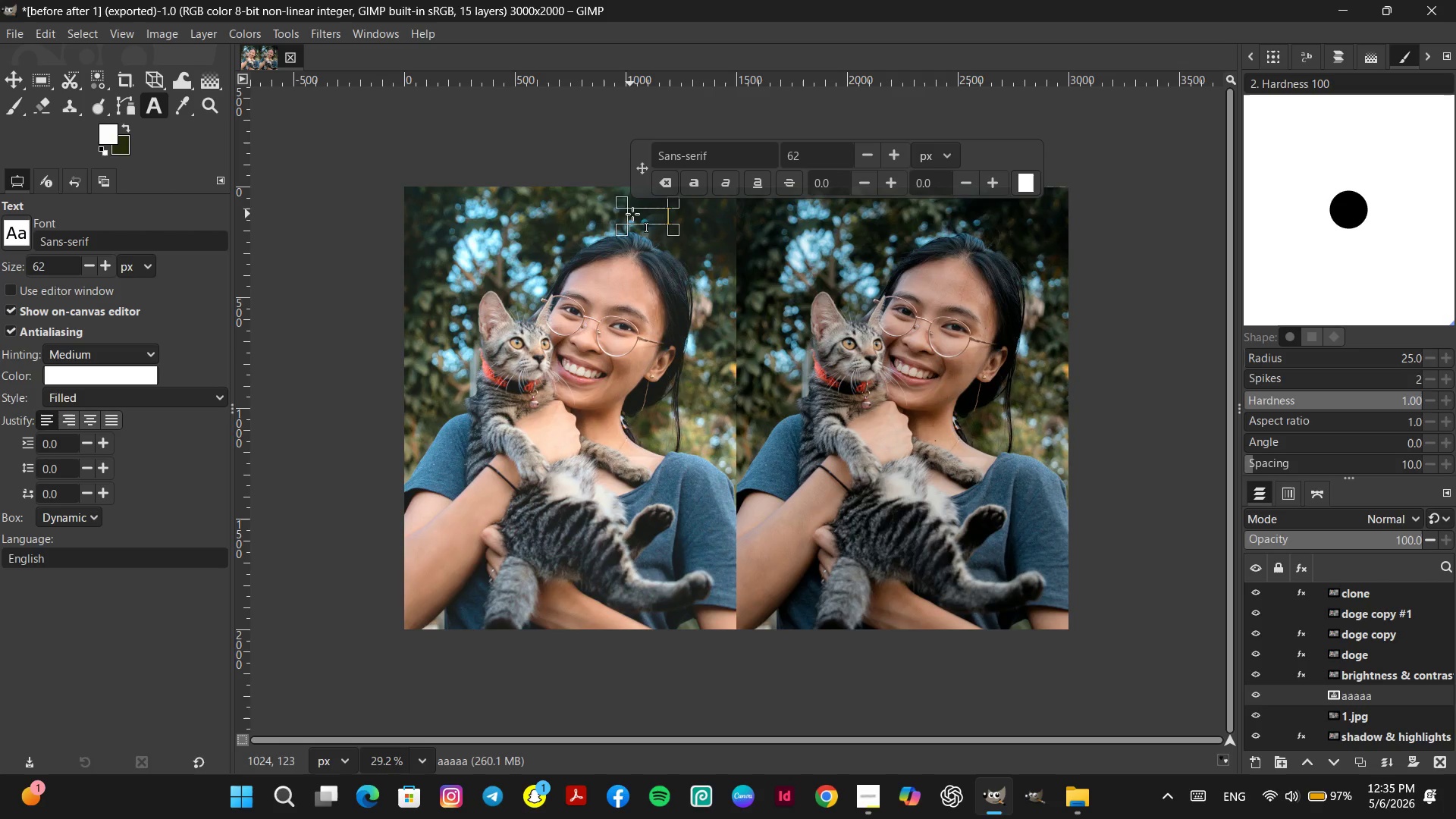 
hold_key(key=ControlLeft, duration=1.42)
scroll: coordinate [649, 220], scroll_direction: up, amount: 4.0
 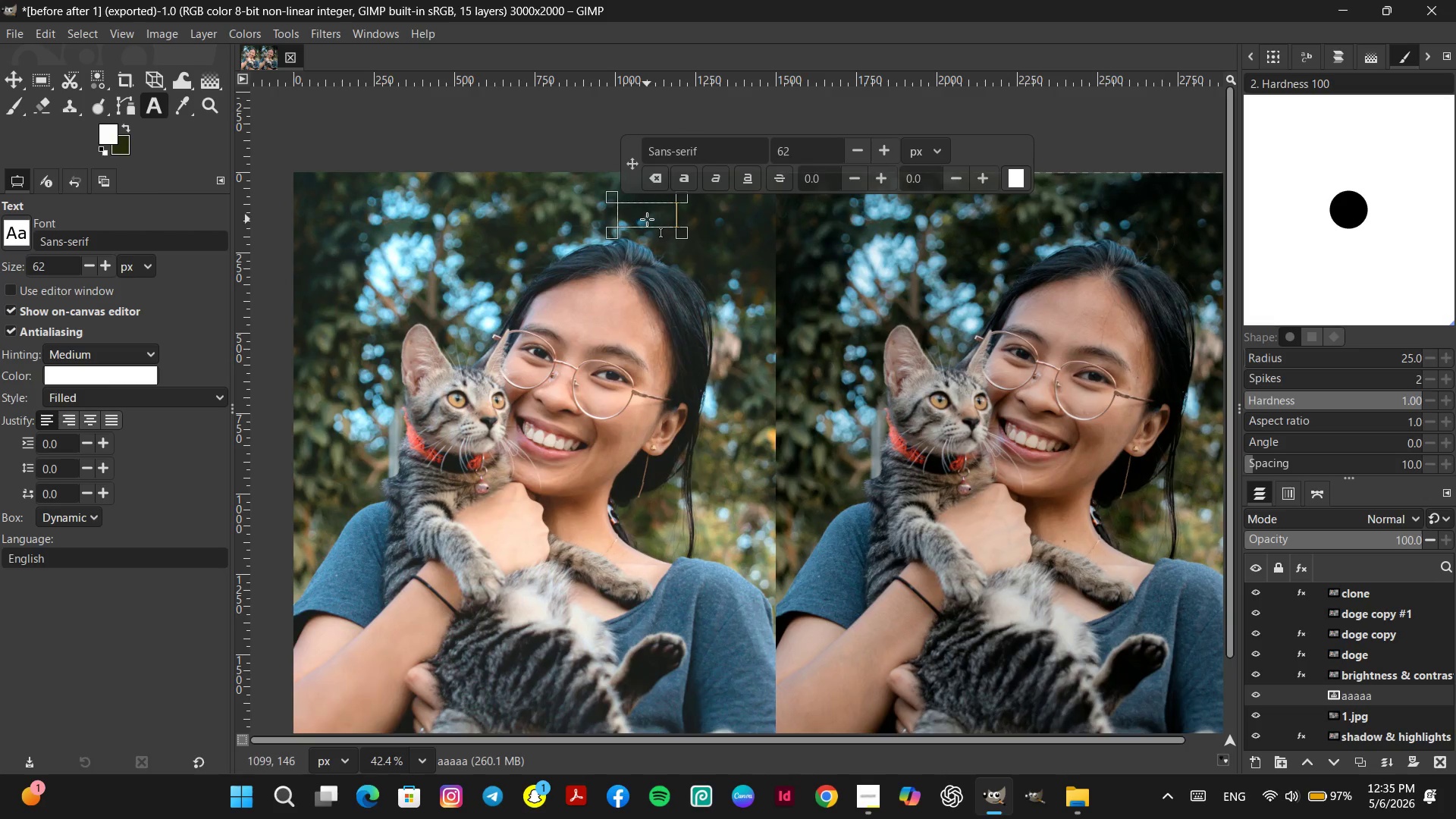 
left_click([647, 219])
 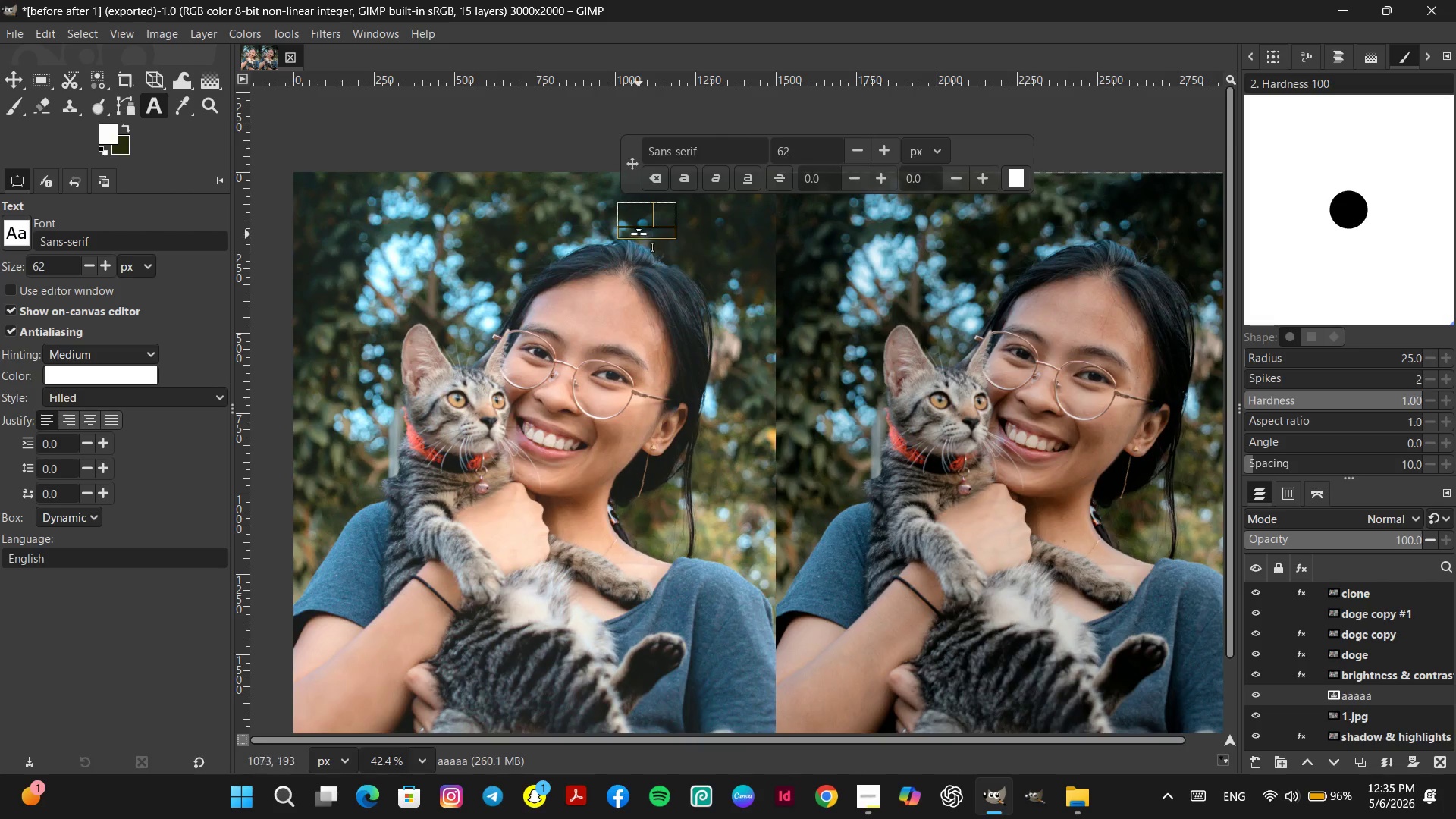 
key(S)
 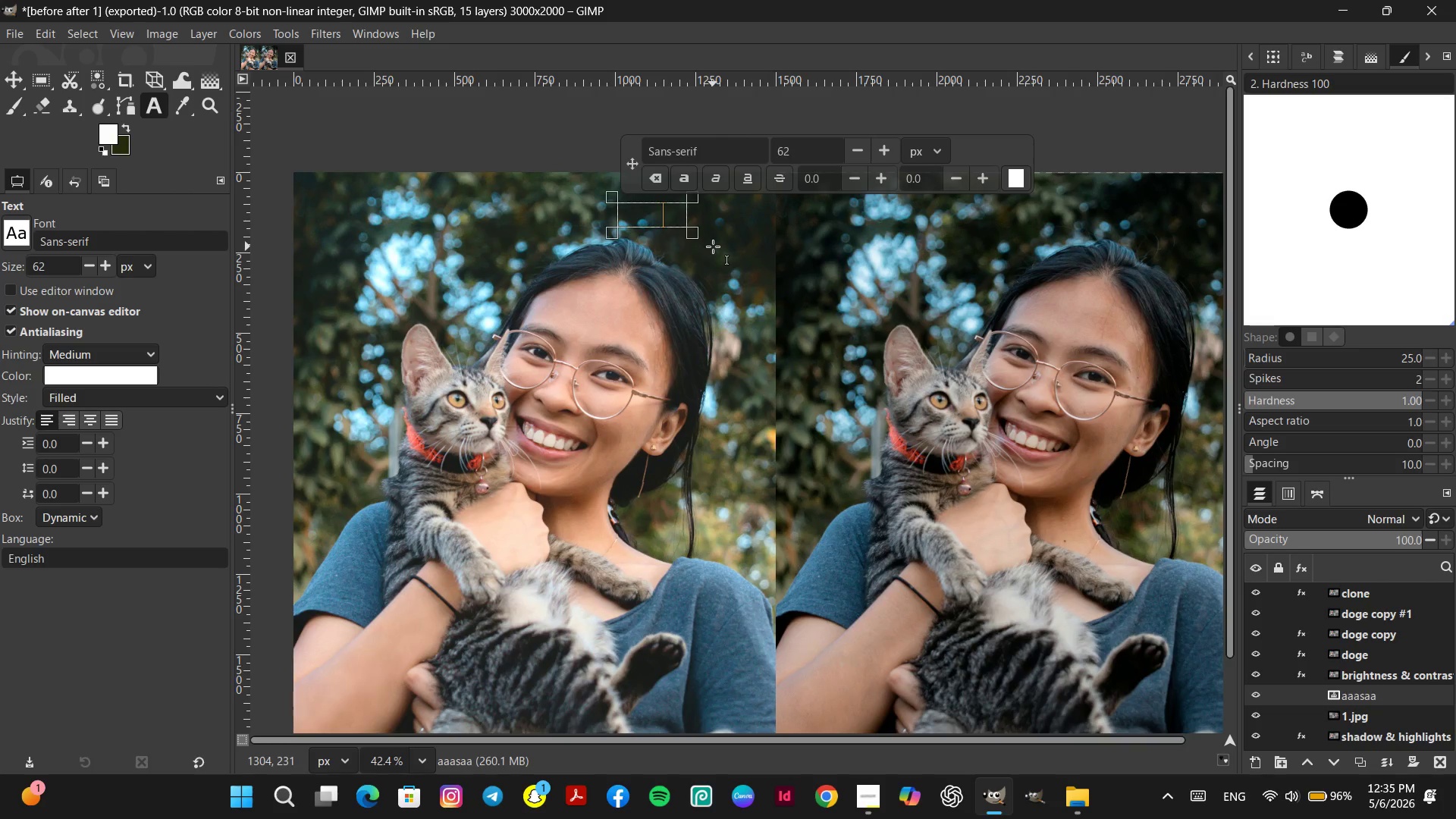 
key(Backspace)
 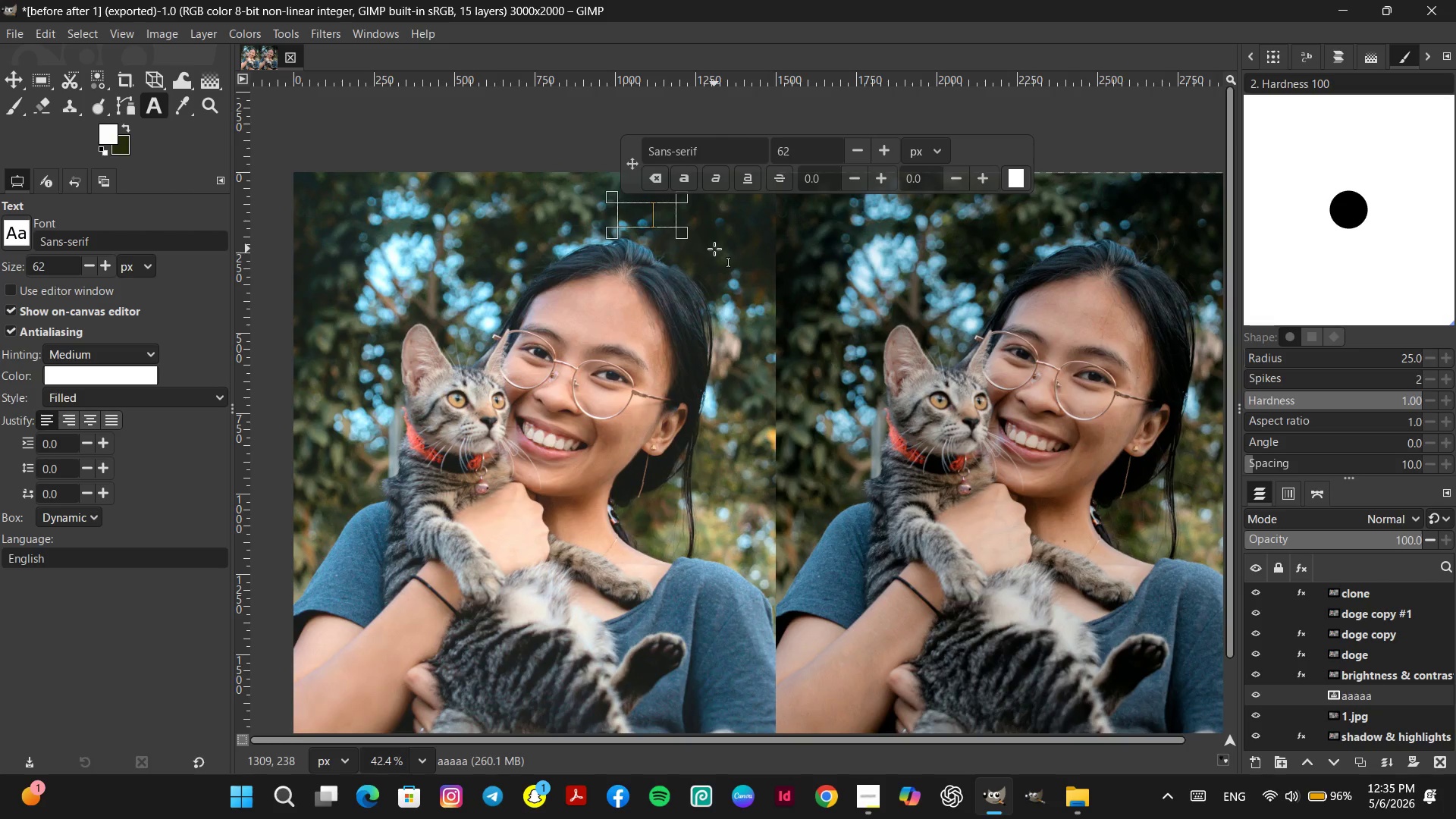 
hold_key(key=Backspace, duration=1.16)
 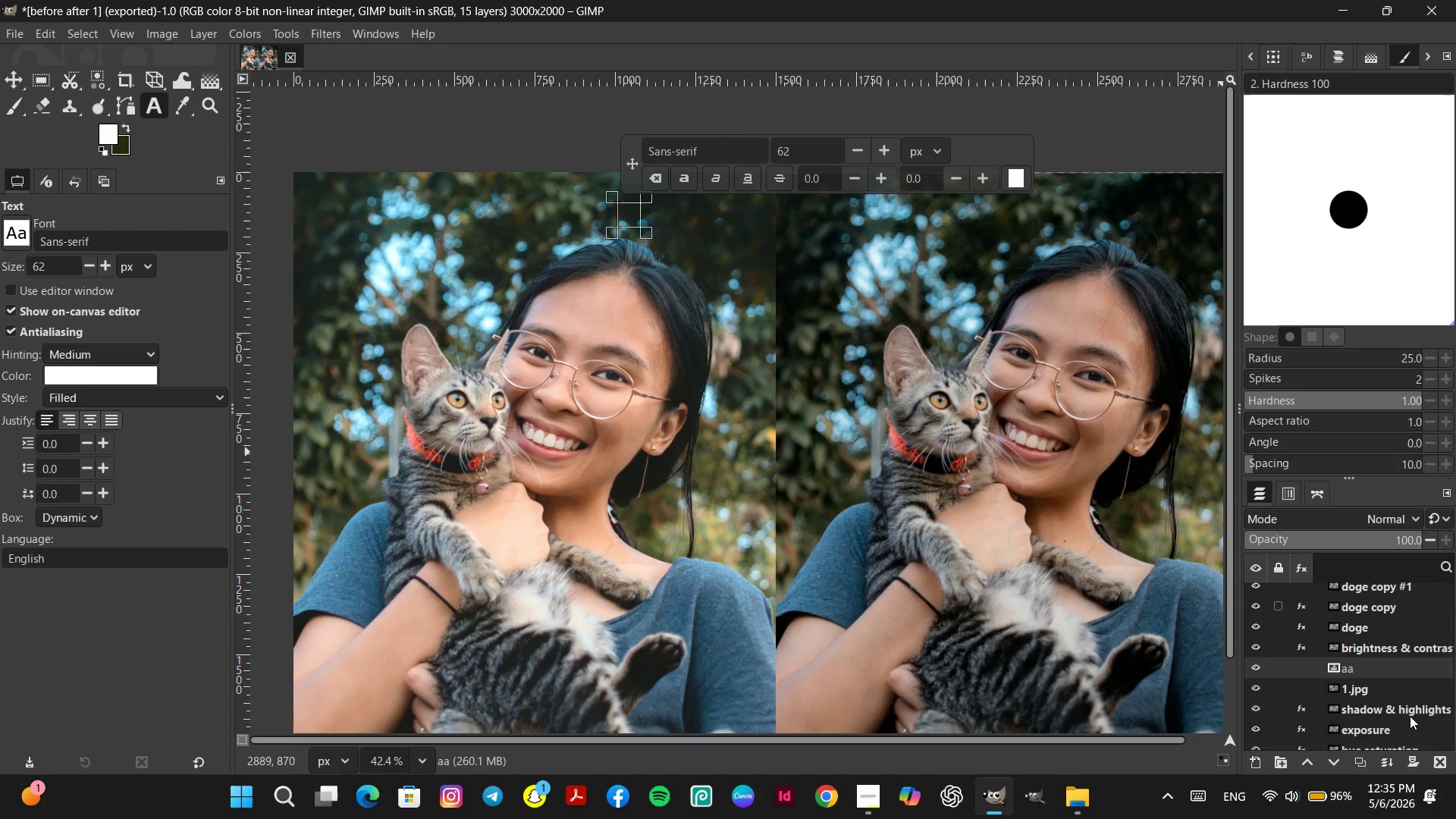 
hold_key(key=Backspace, duration=4.74)
 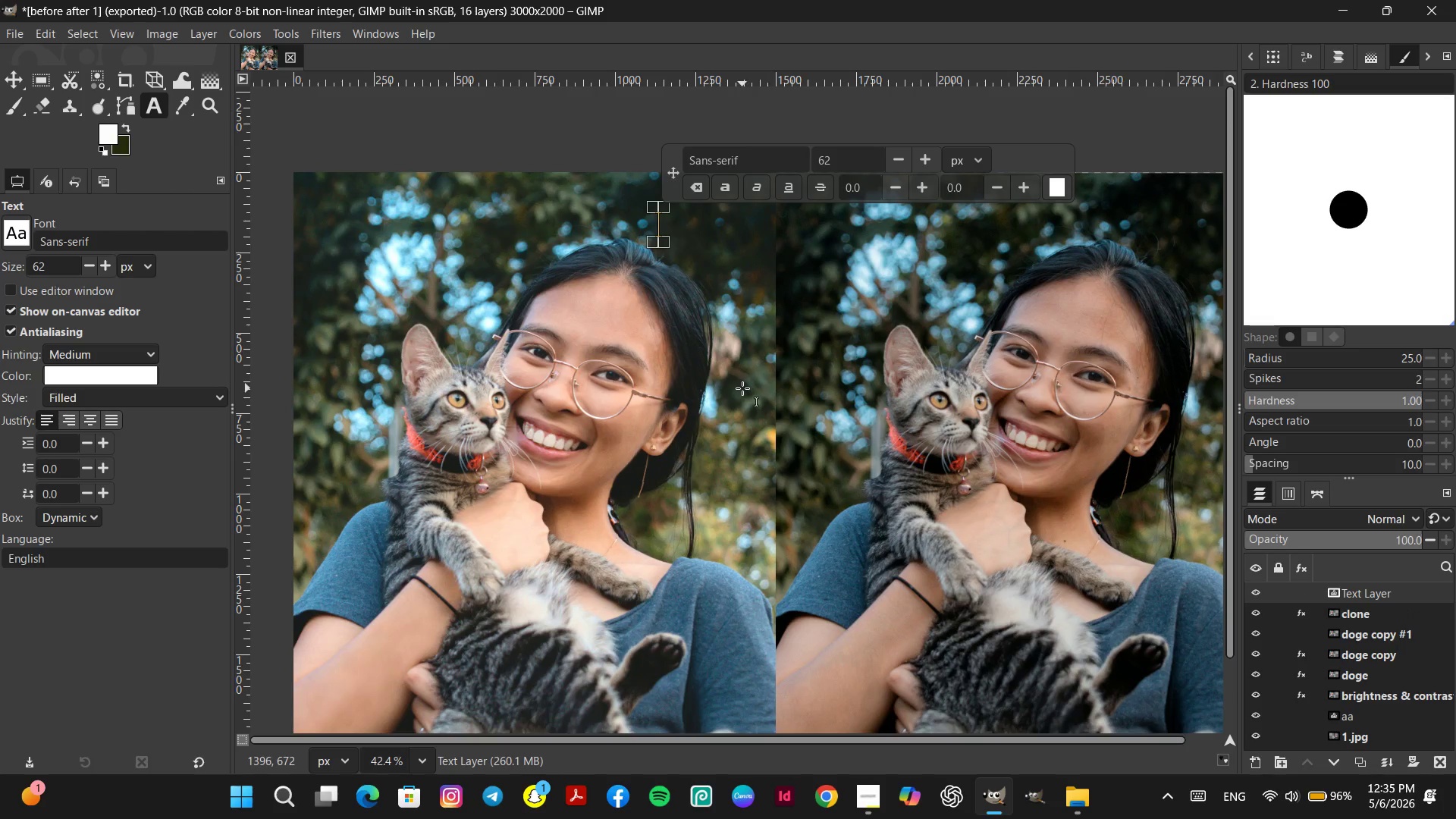 
scroll: coordinate [1373, 637], scroll_direction: up, amount: 5.0
 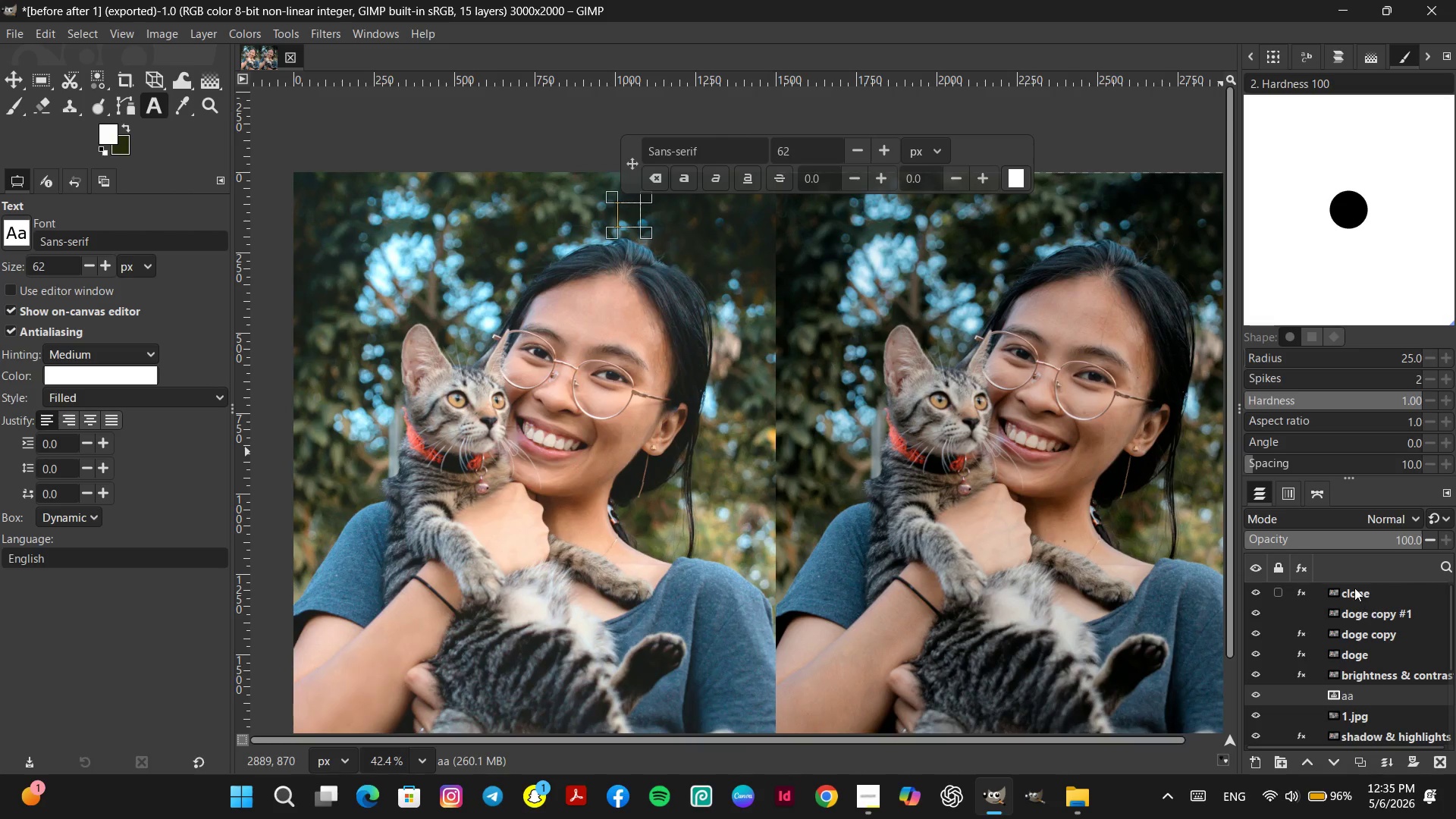 
left_click([1354, 588])
 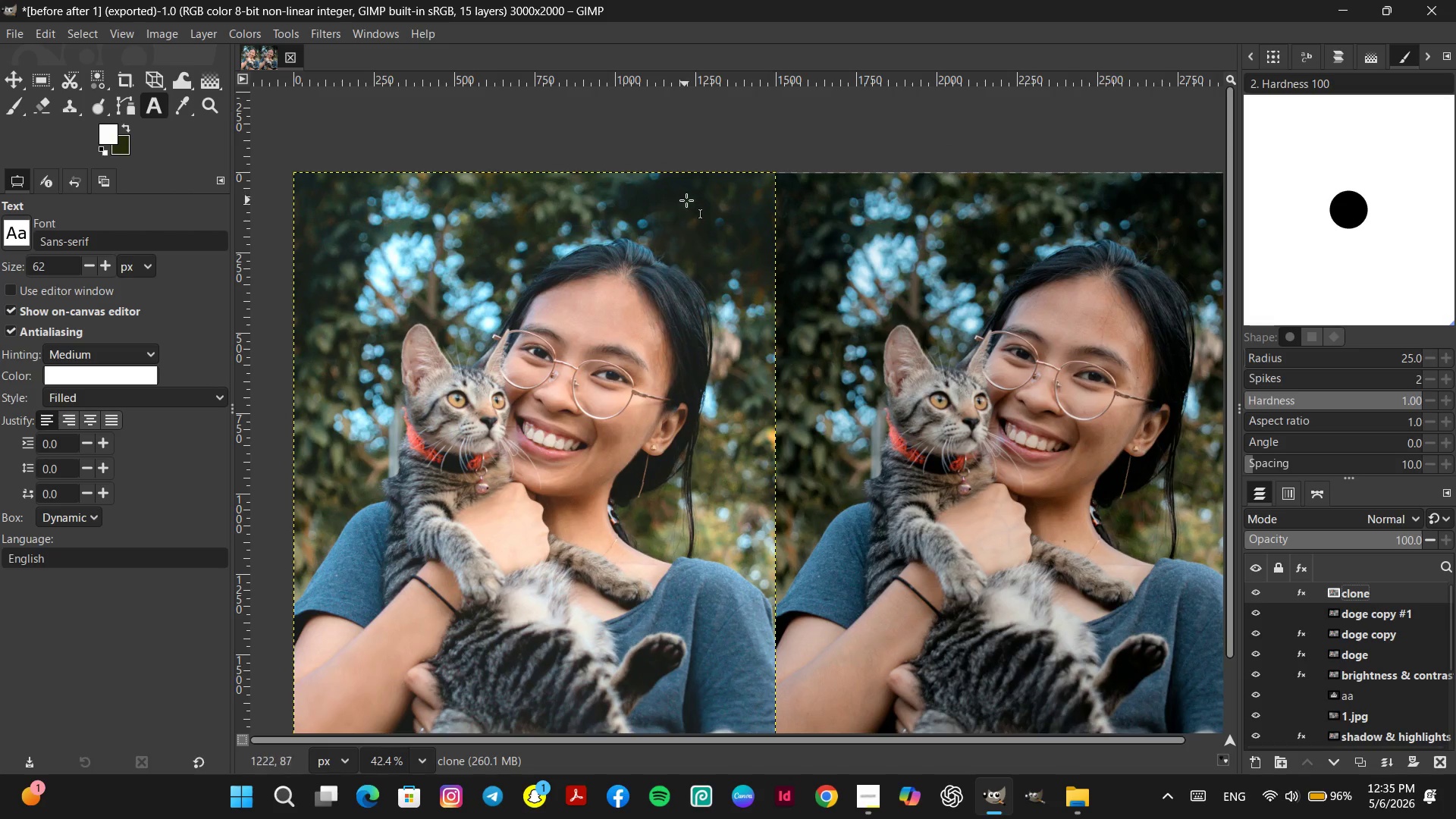 
left_click([658, 212])
 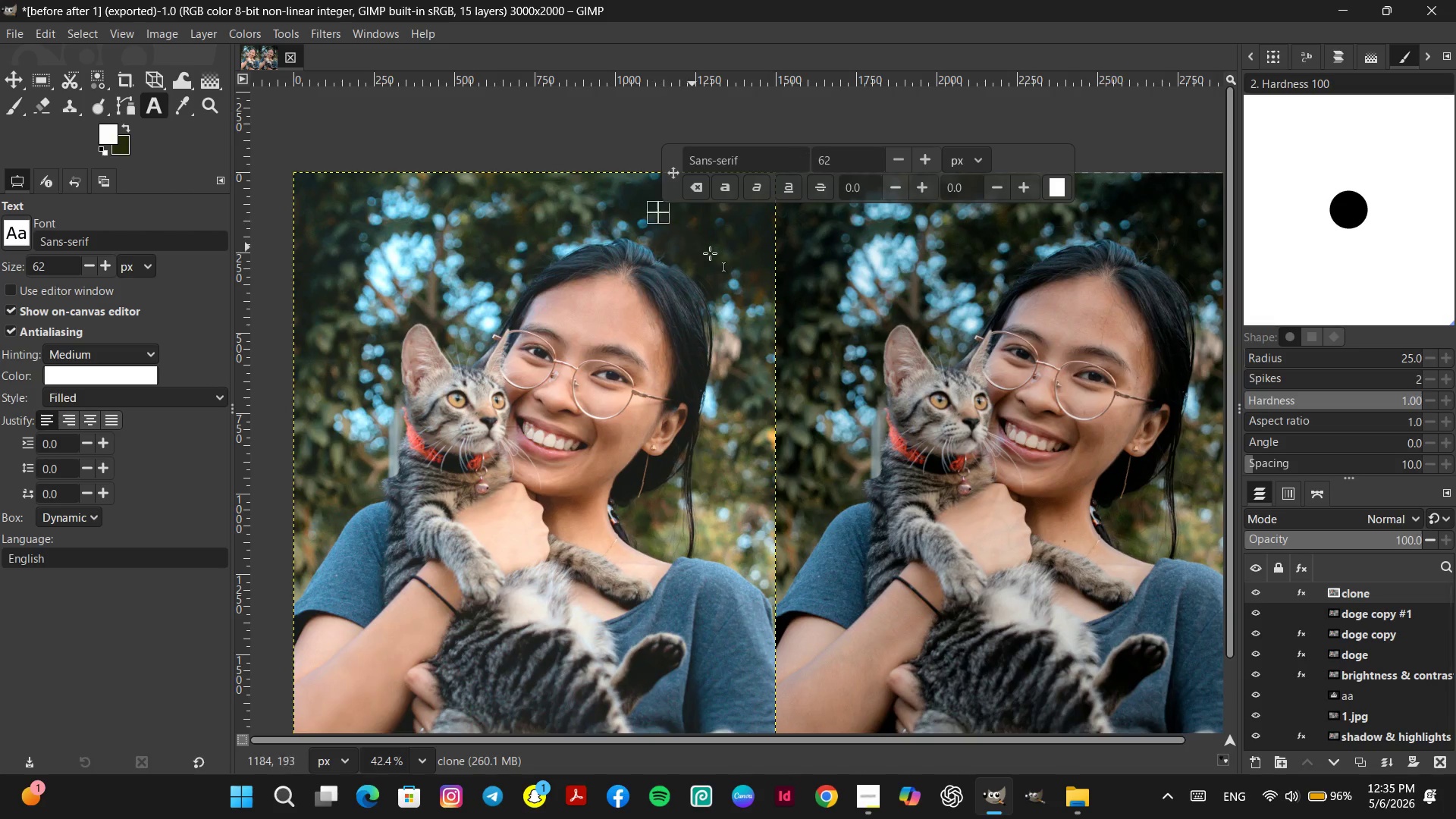 
type(aa)
key(Backspace)
key(Backspace)
key(Backspace)
type(after)
 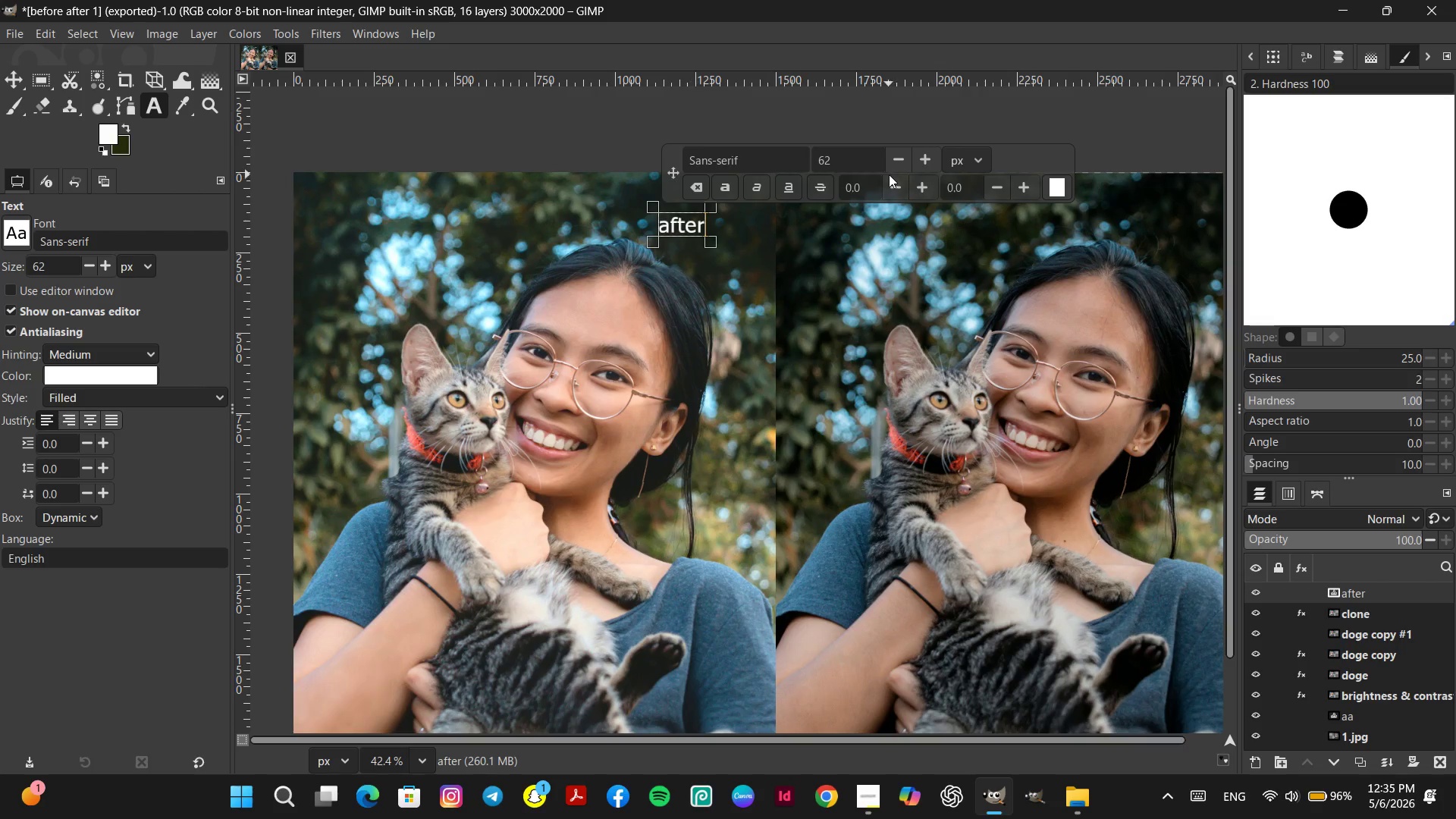 
left_click_drag(start_coordinate=[923, 162], to_coordinate=[928, 161])
 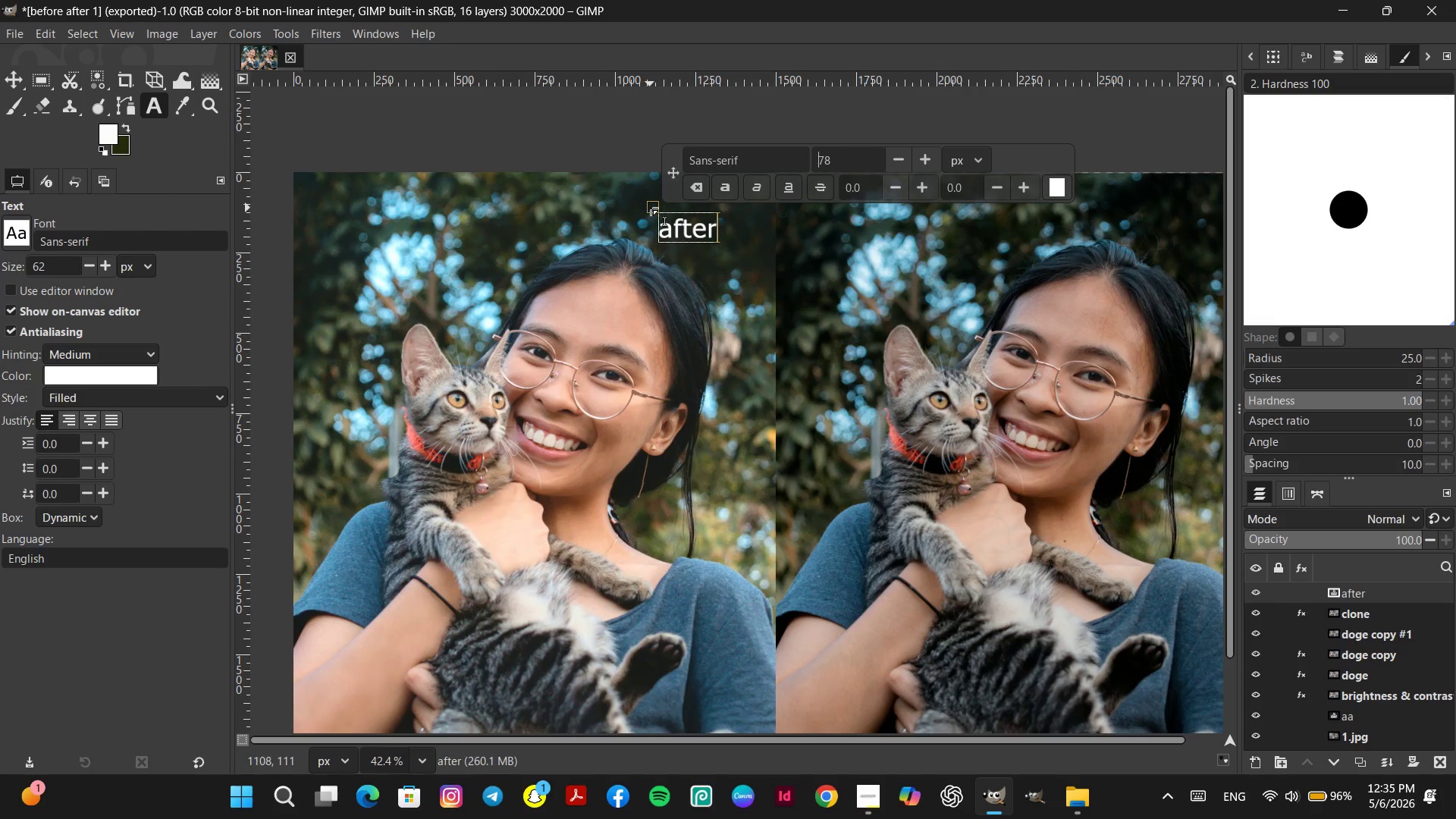 
left_click_drag(start_coordinate=[650, 204], to_coordinate=[660, 193])
 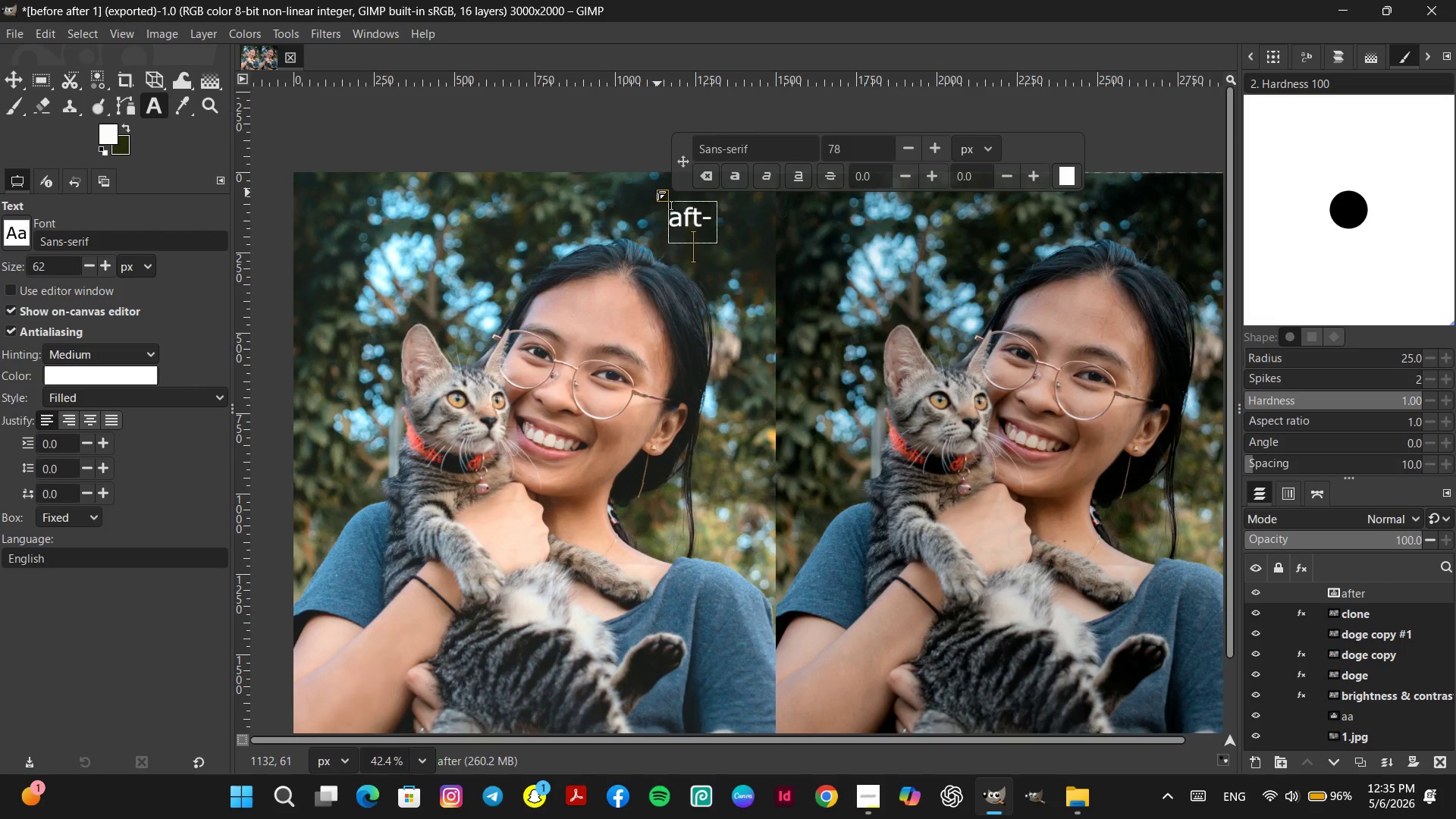 
left_click_drag(start_coordinate=[657, 192], to_coordinate=[653, 191])
 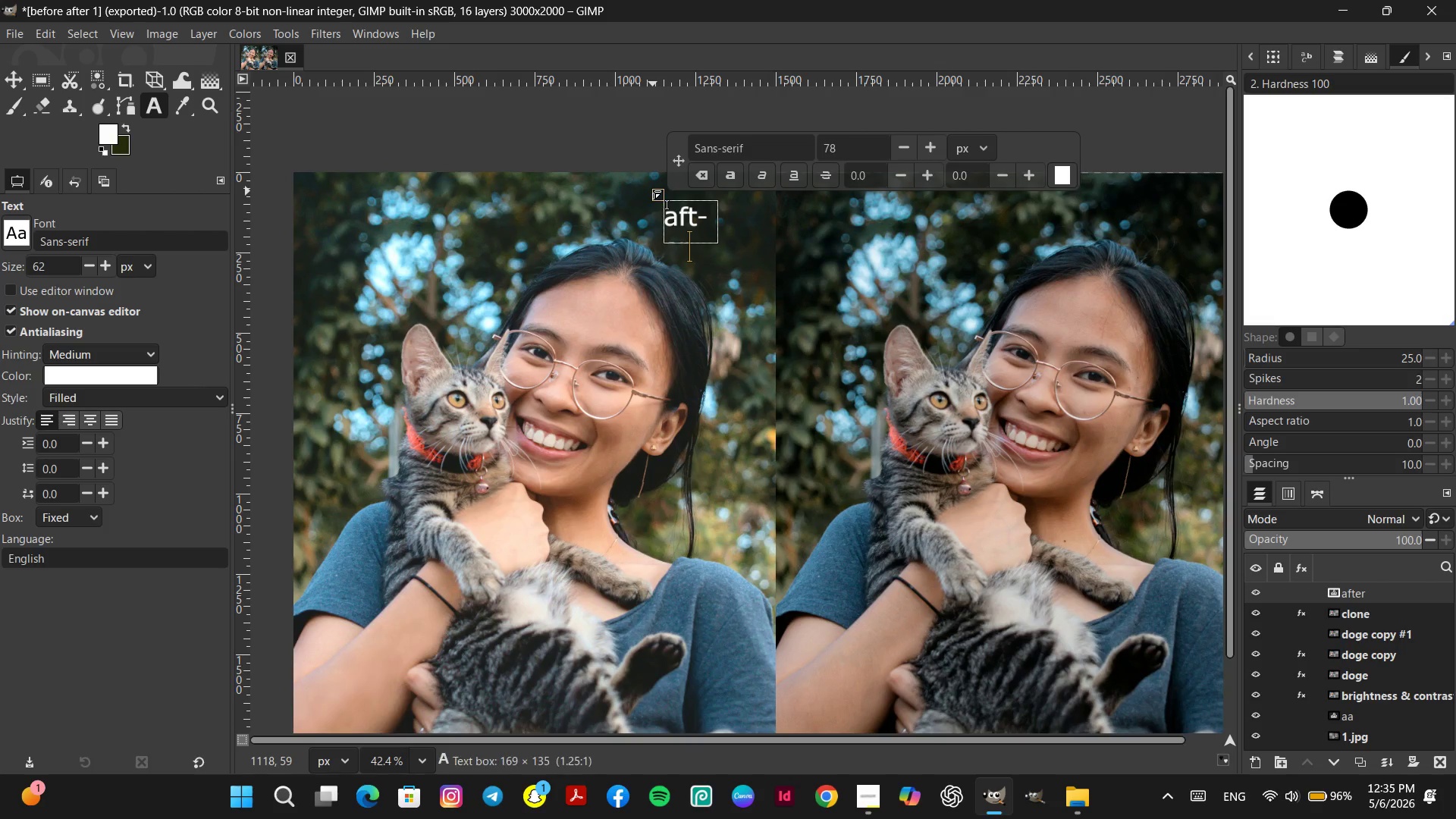 
left_click_drag(start_coordinate=[653, 191], to_coordinate=[640, 191])
 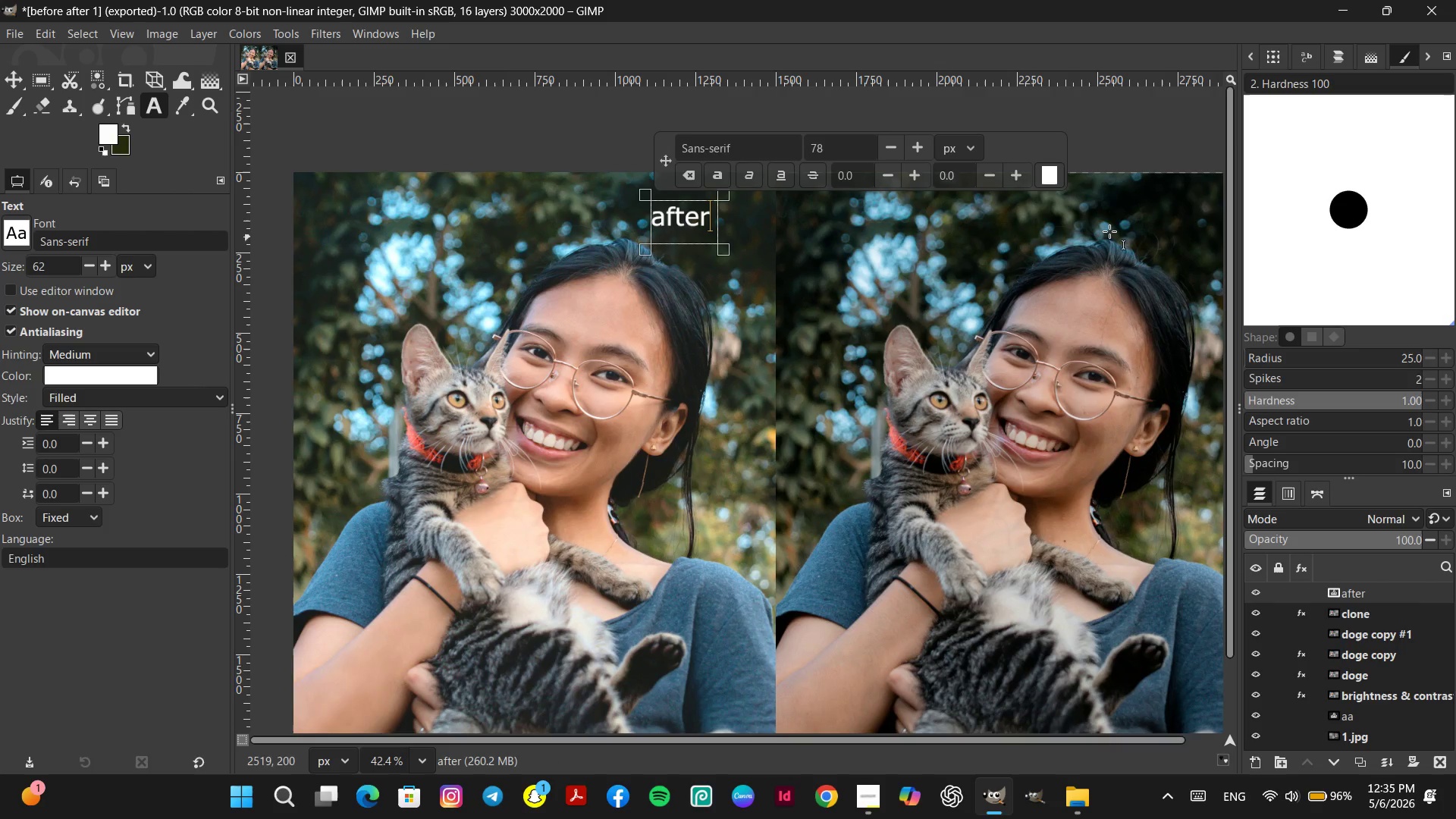 
left_click([1102, 206])
 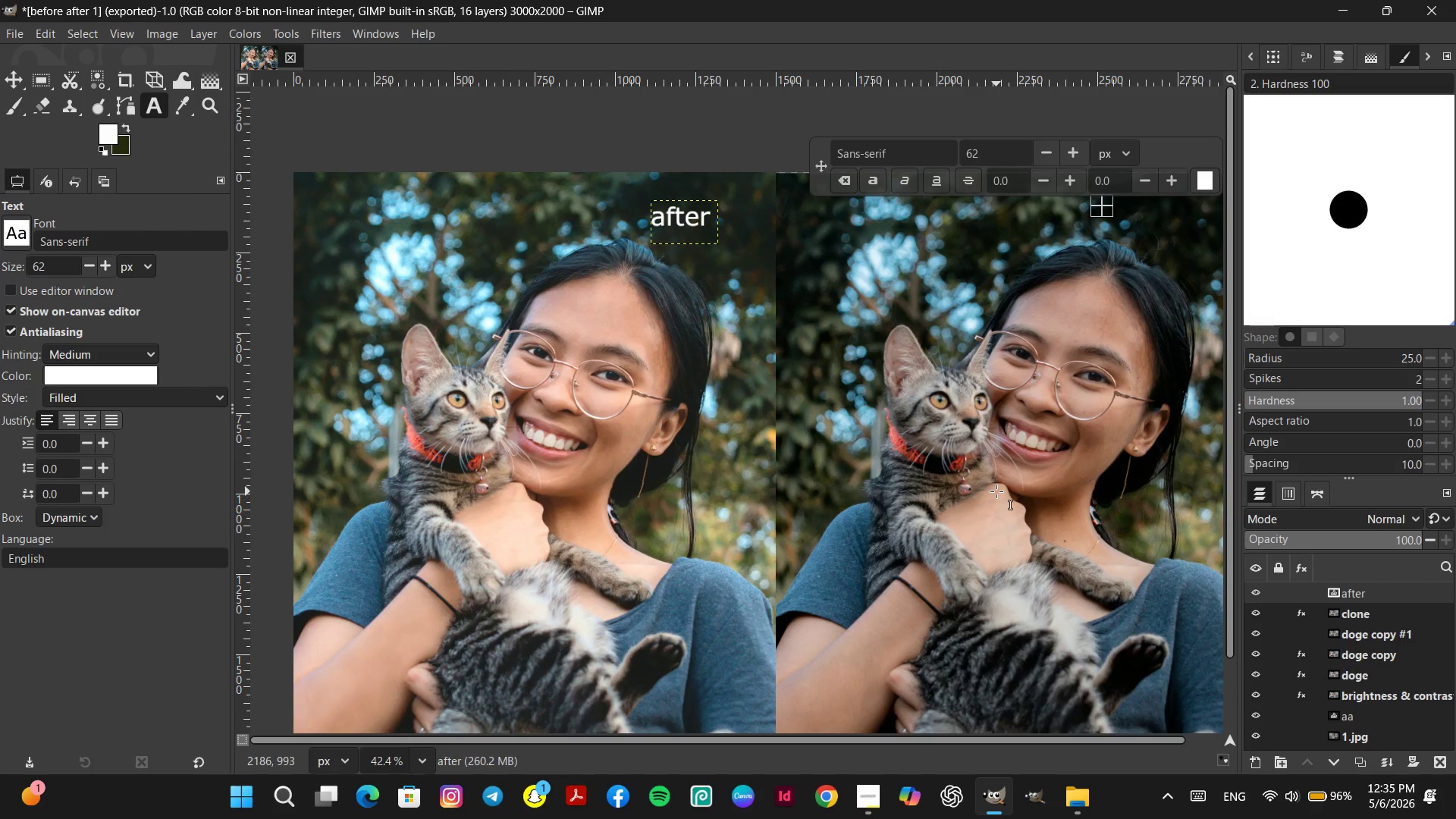 
type(before)
 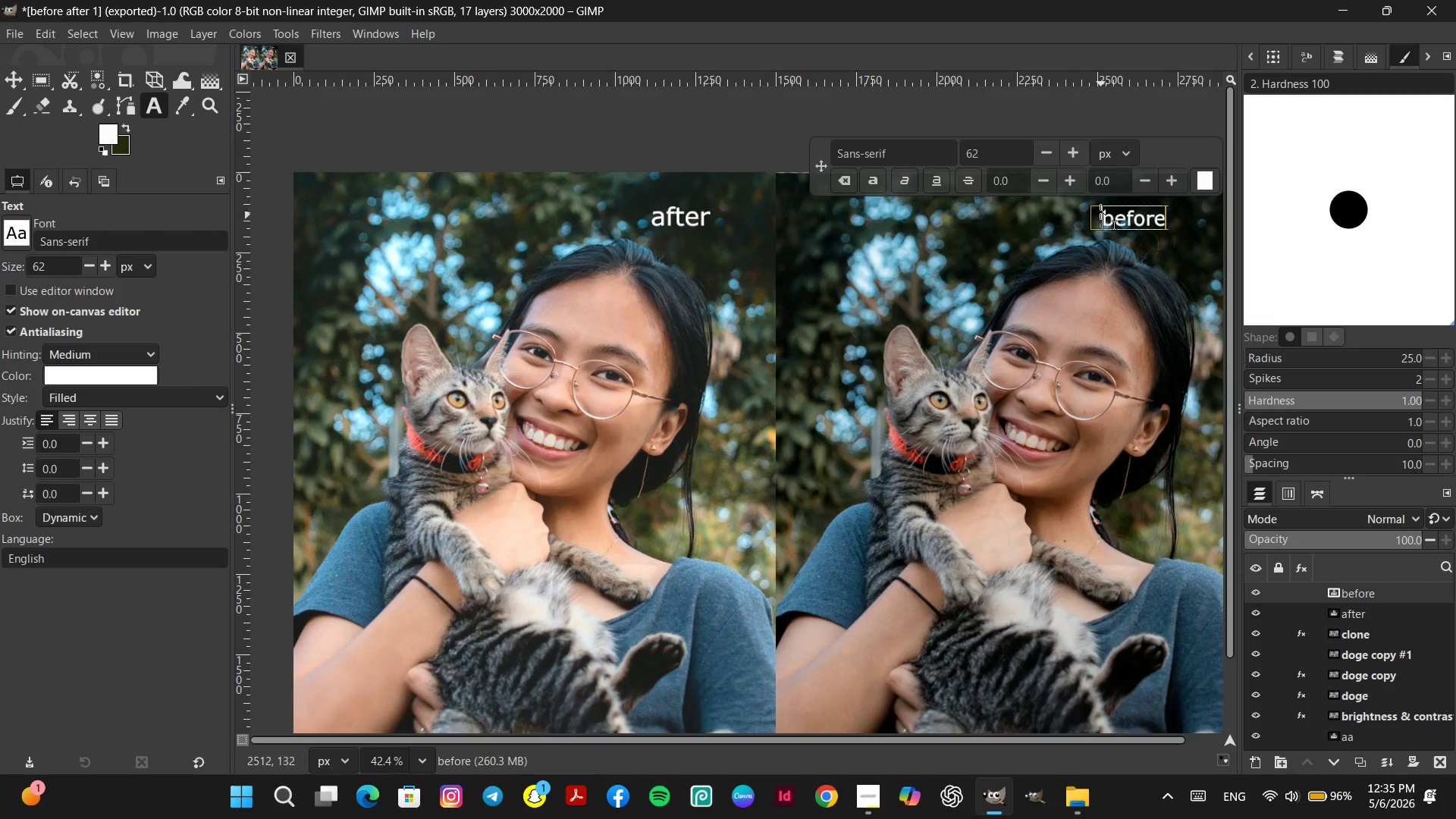 
left_click_drag(start_coordinate=[1095, 198], to_coordinate=[1094, 187])
 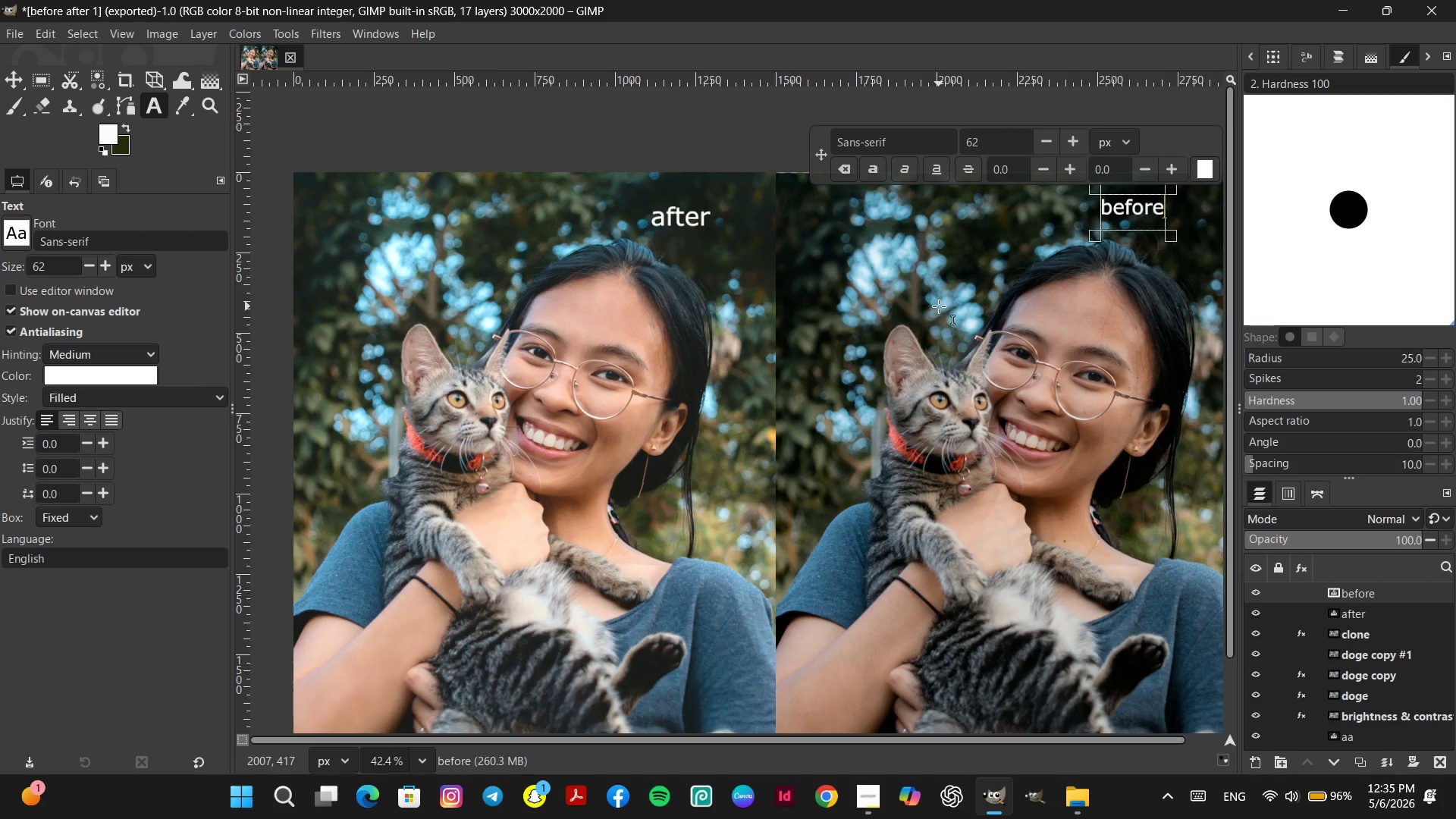 
hold_key(key=ControlLeft, duration=0.67)
scroll: coordinate [949, 303], scroll_direction: down, amount: 6.0
 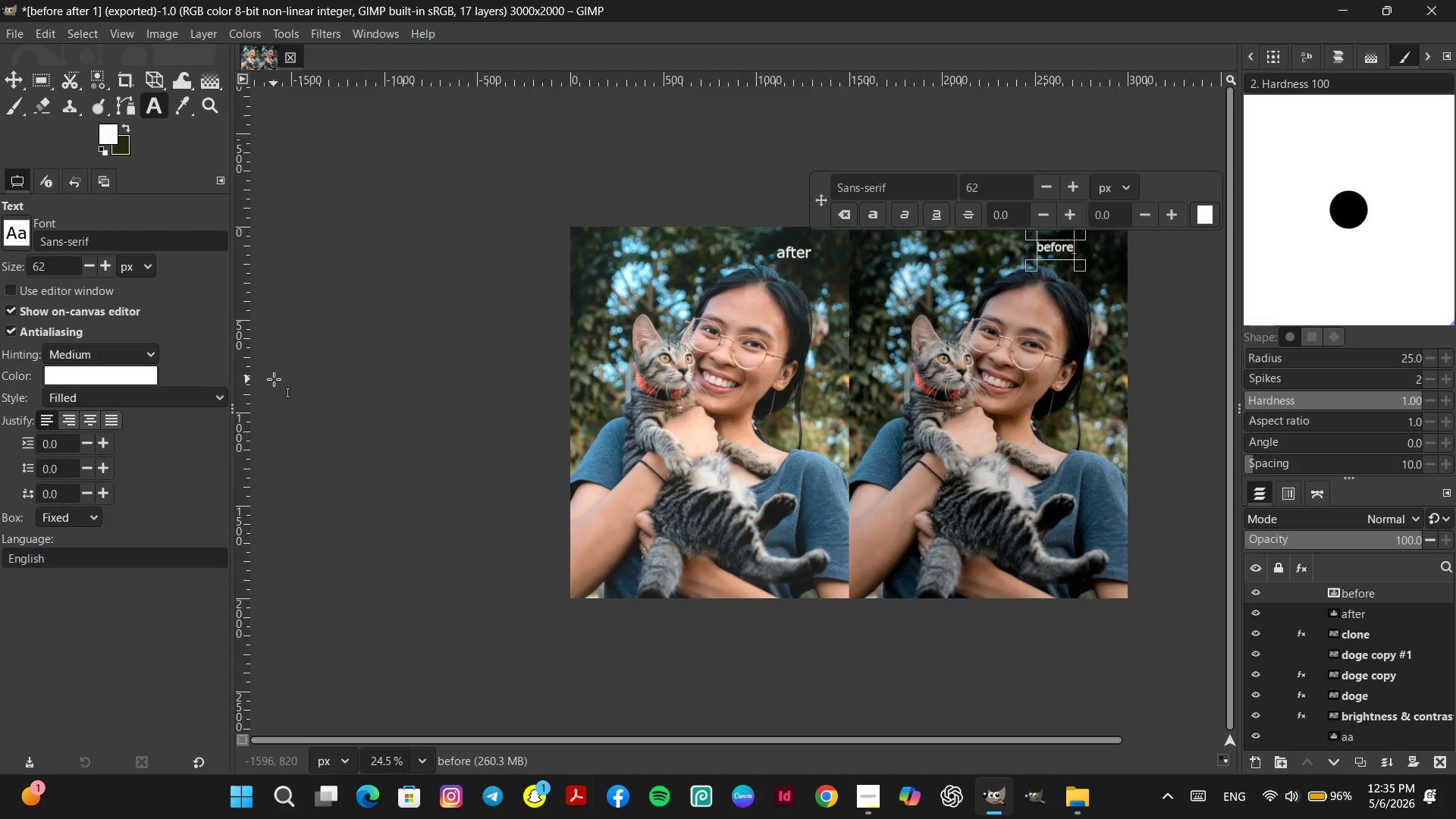 
hold_key(key=ControlLeft, duration=1.66)
scroll: coordinate [495, 504], scroll_direction: up, amount: 7.0
 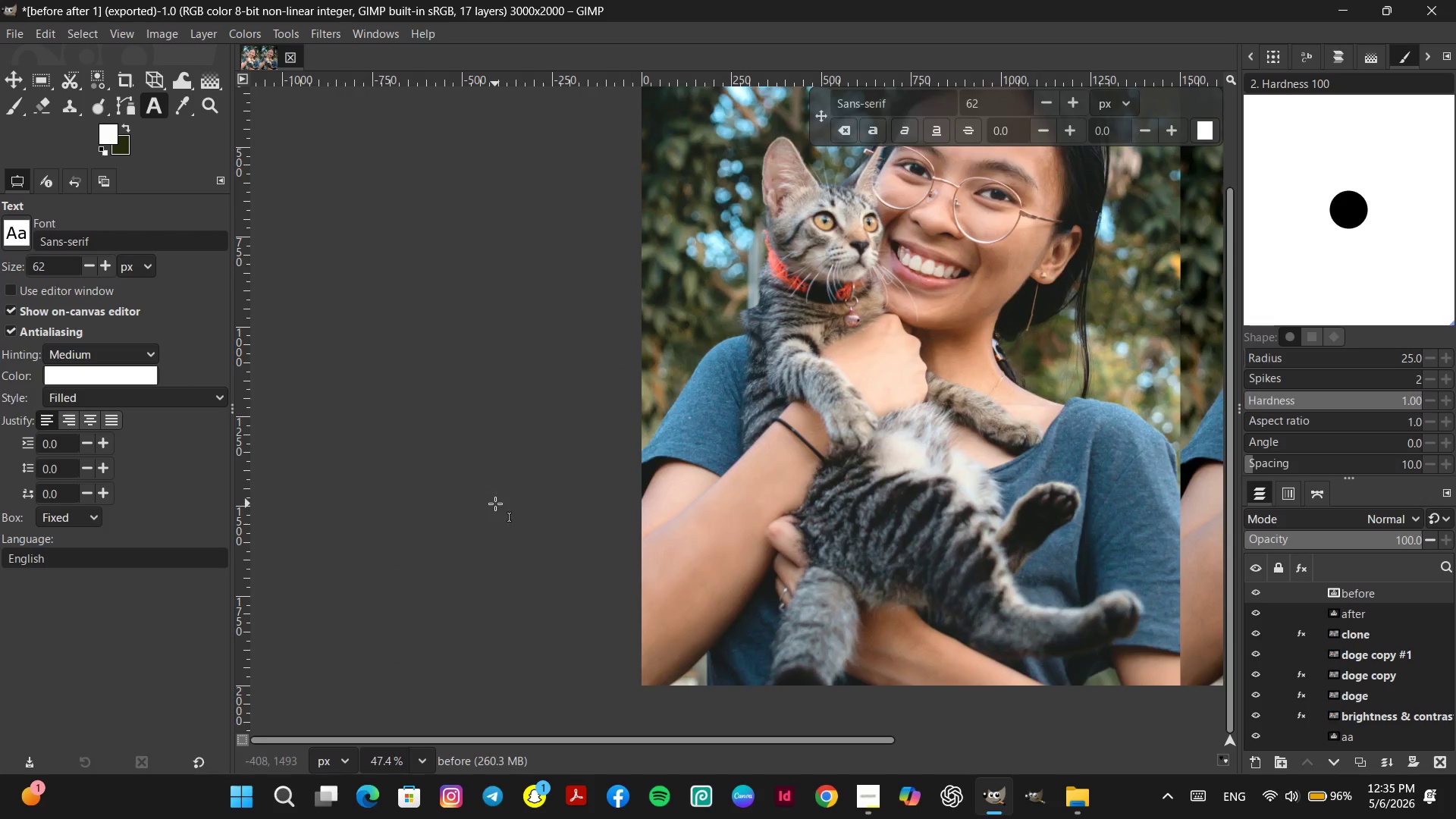 
hold_key(key=ControlLeft, duration=1.66)
 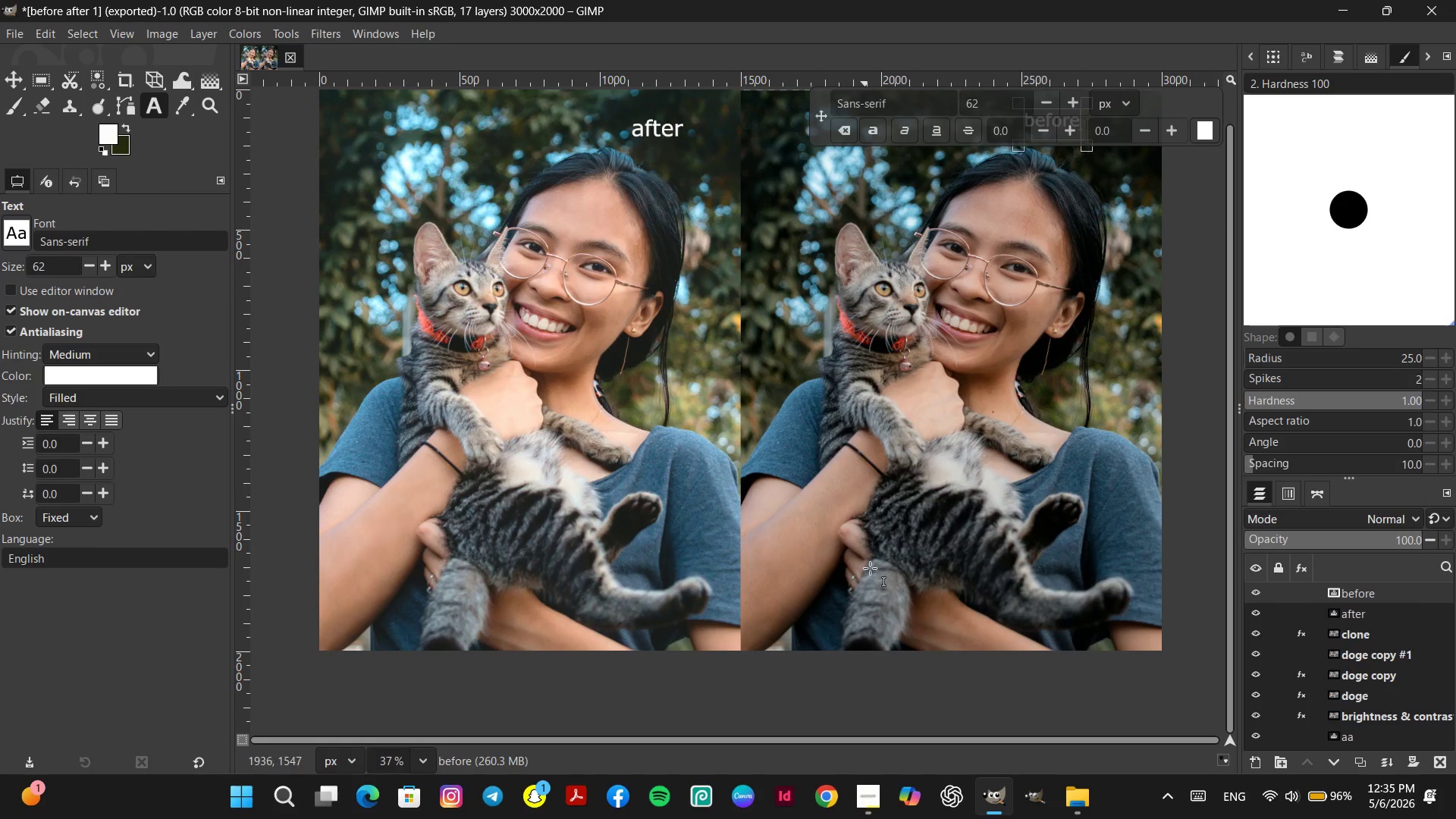 
scroll: coordinate [493, 505], scroll_direction: down, amount: 9.0
 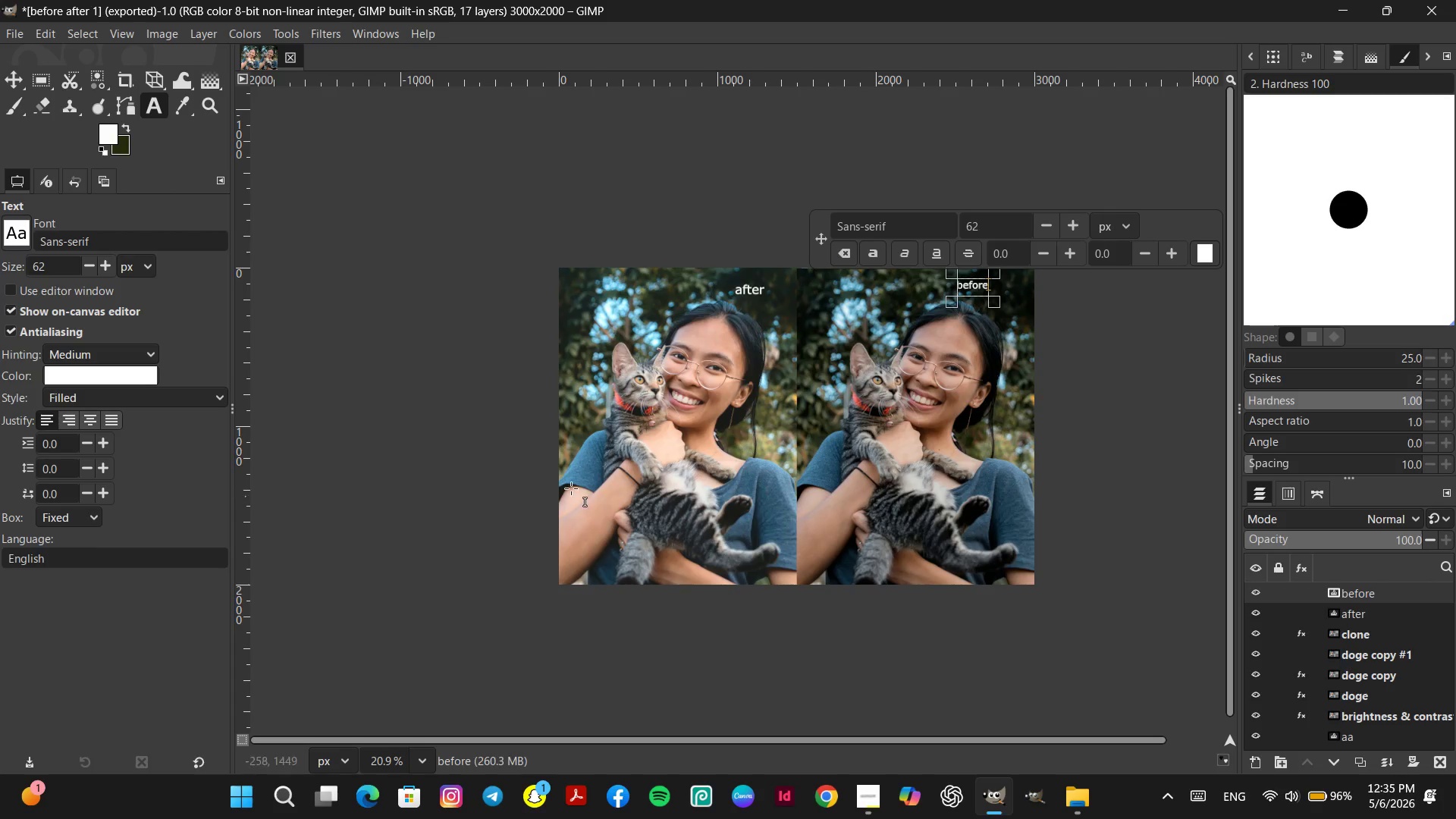 
scroll: coordinate [858, 491], scroll_direction: up, amount: 7.0
 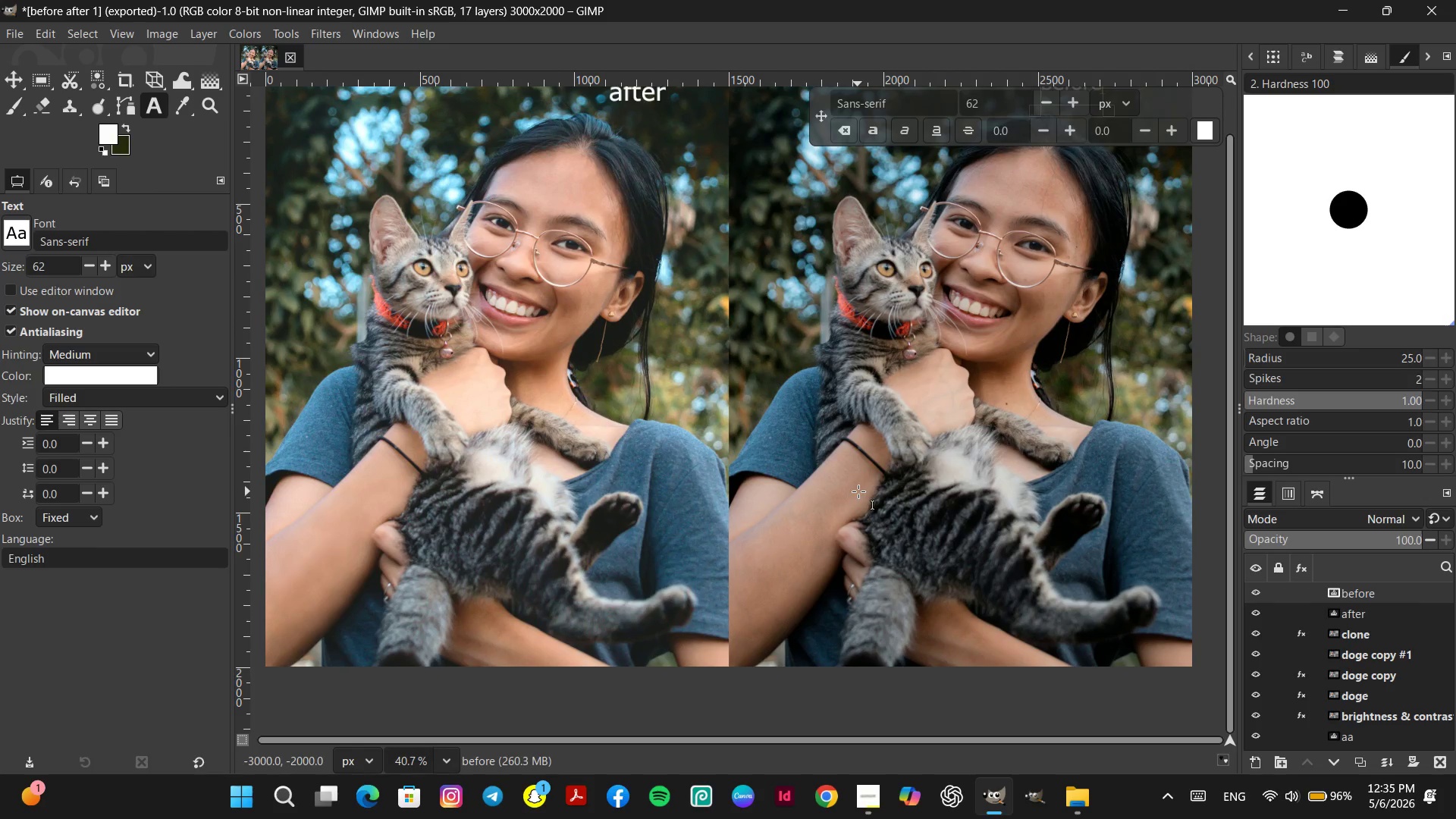 
scroll: coordinate [858, 491], scroll_direction: down, amount: 1.0
 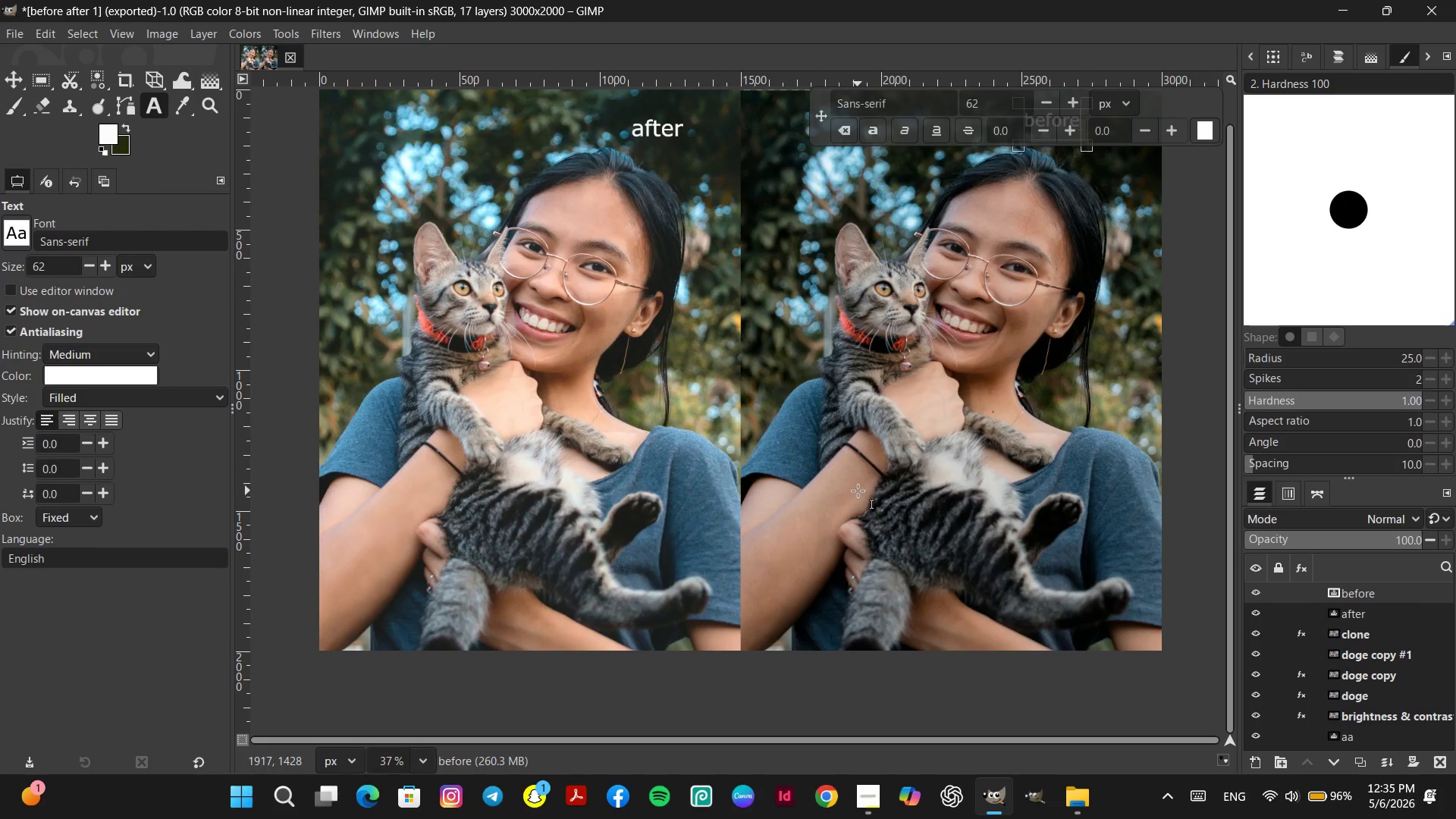 
hold_key(key=Space, duration=0.38)
 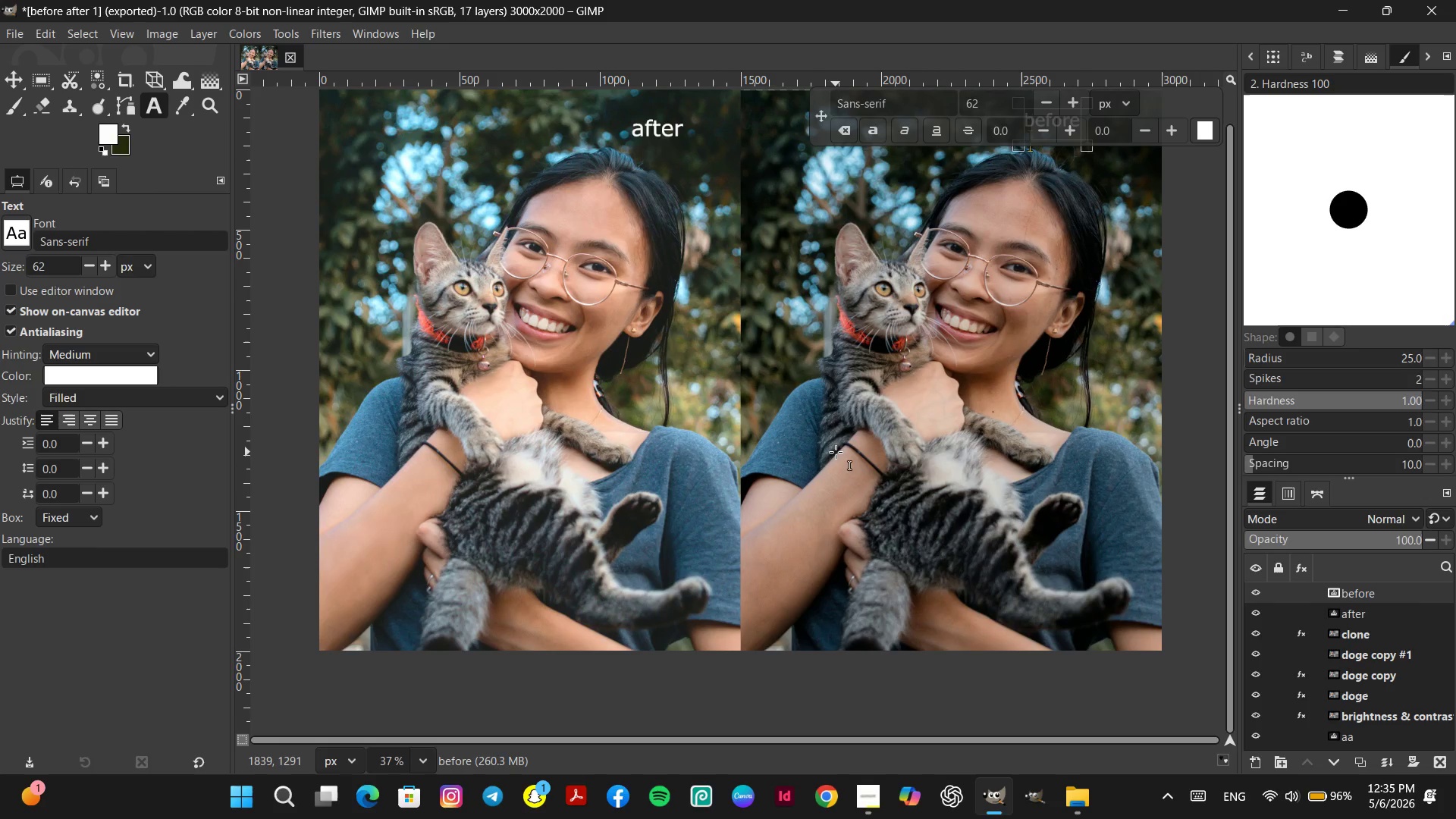 
hold_key(key=ControlLeft, duration=0.45)
 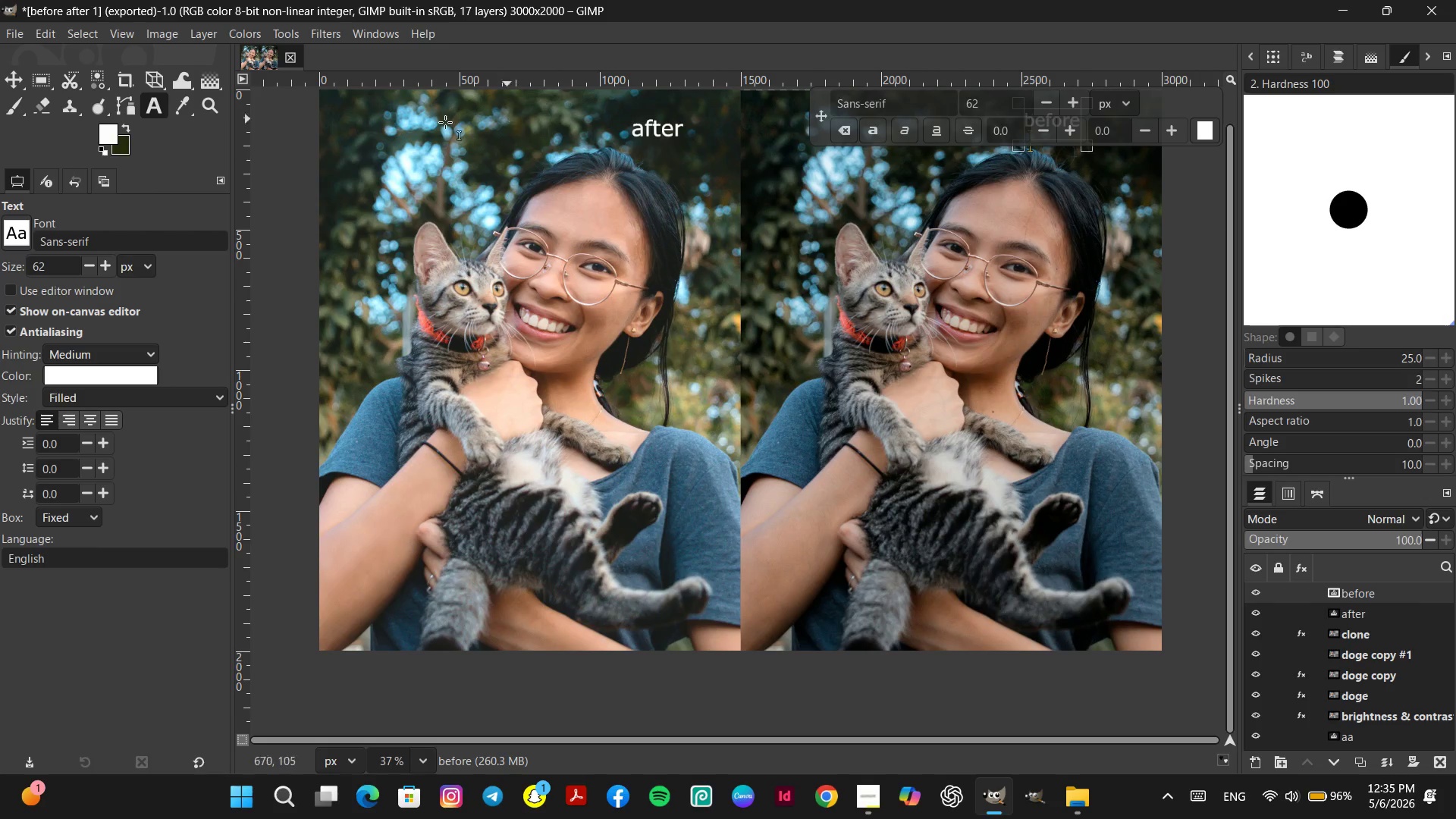 
left_click([256, 200])
 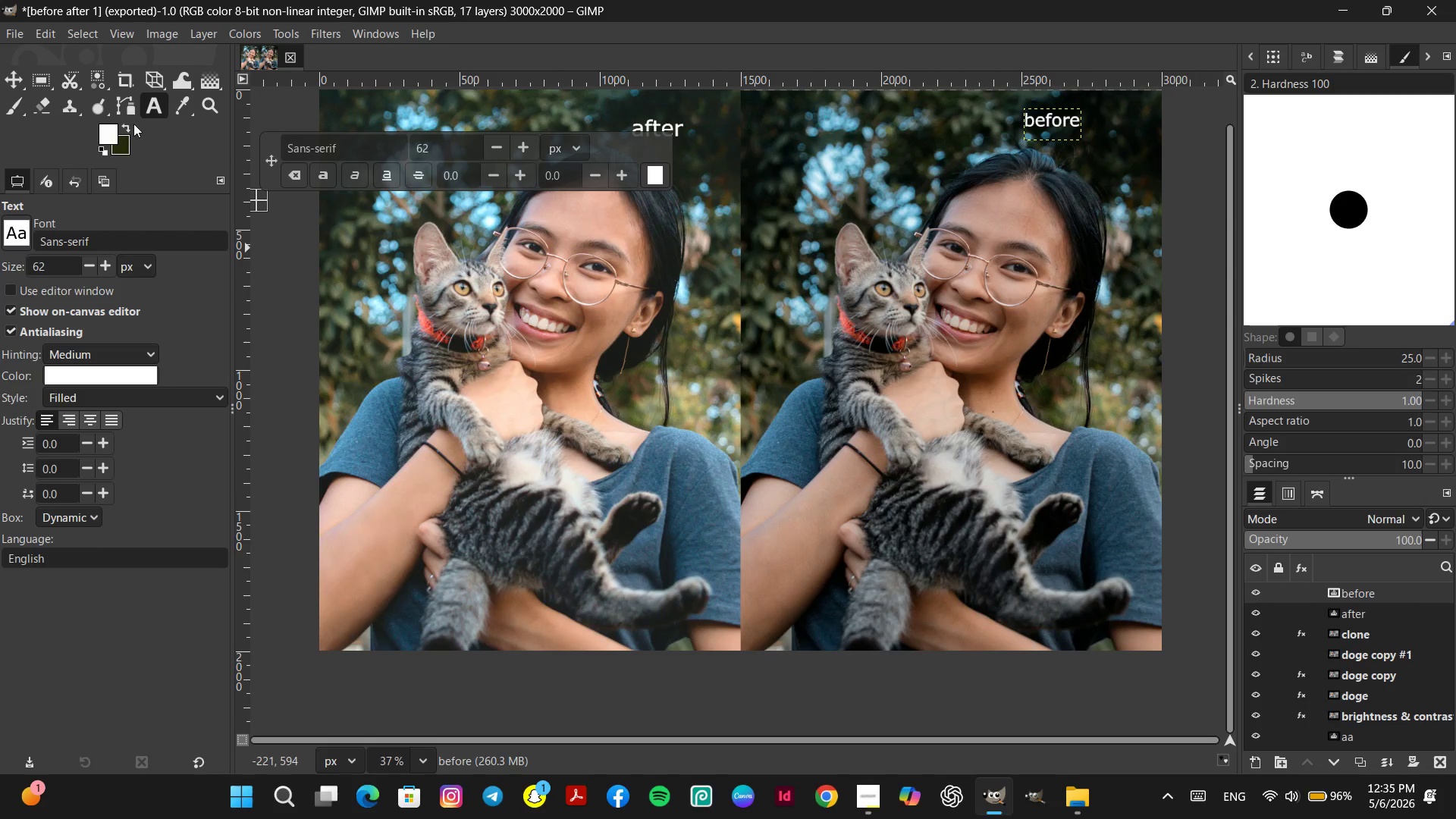 
left_click([9, 80])
 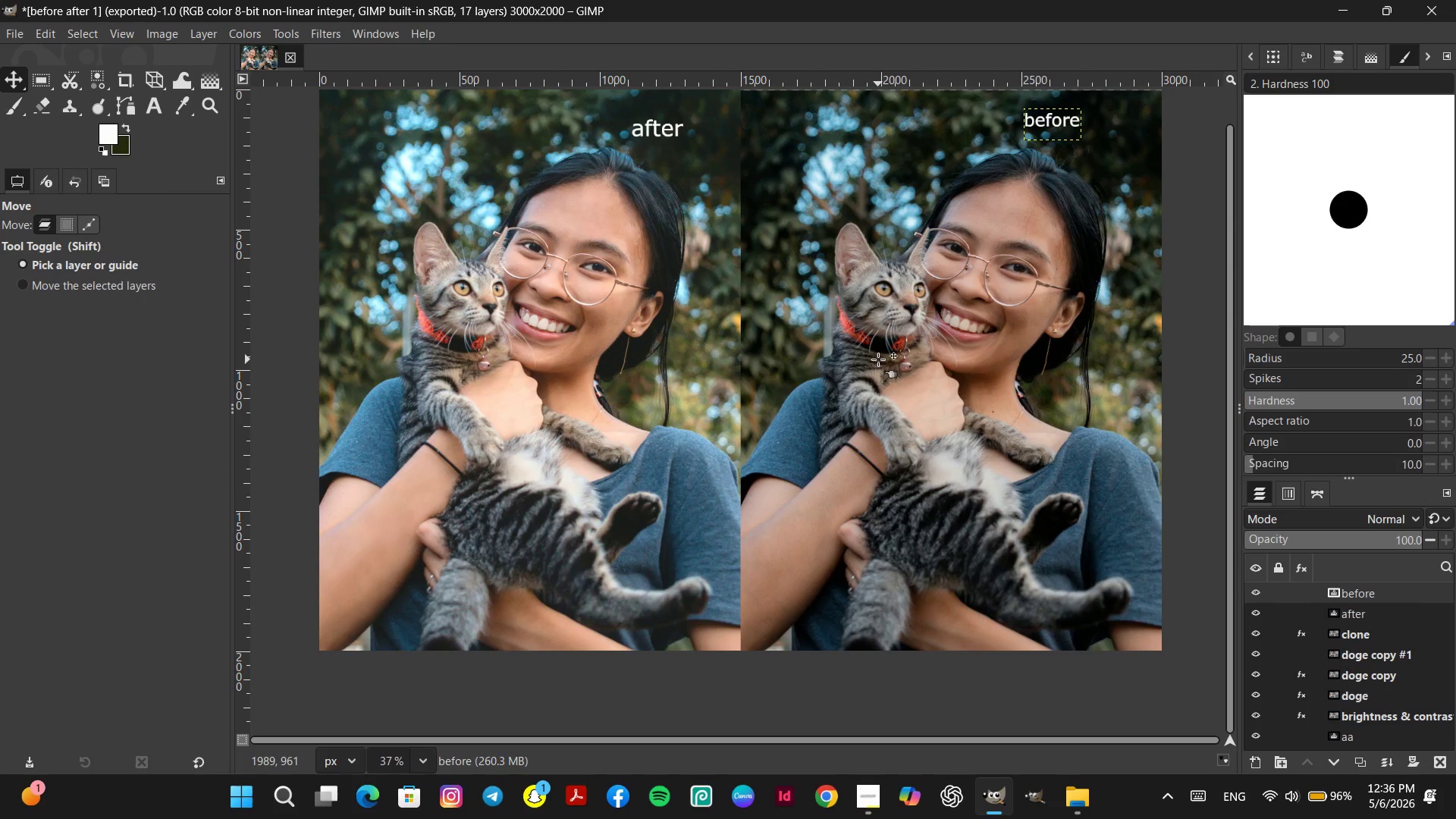 
hold_key(key=Space, duration=0.88)
 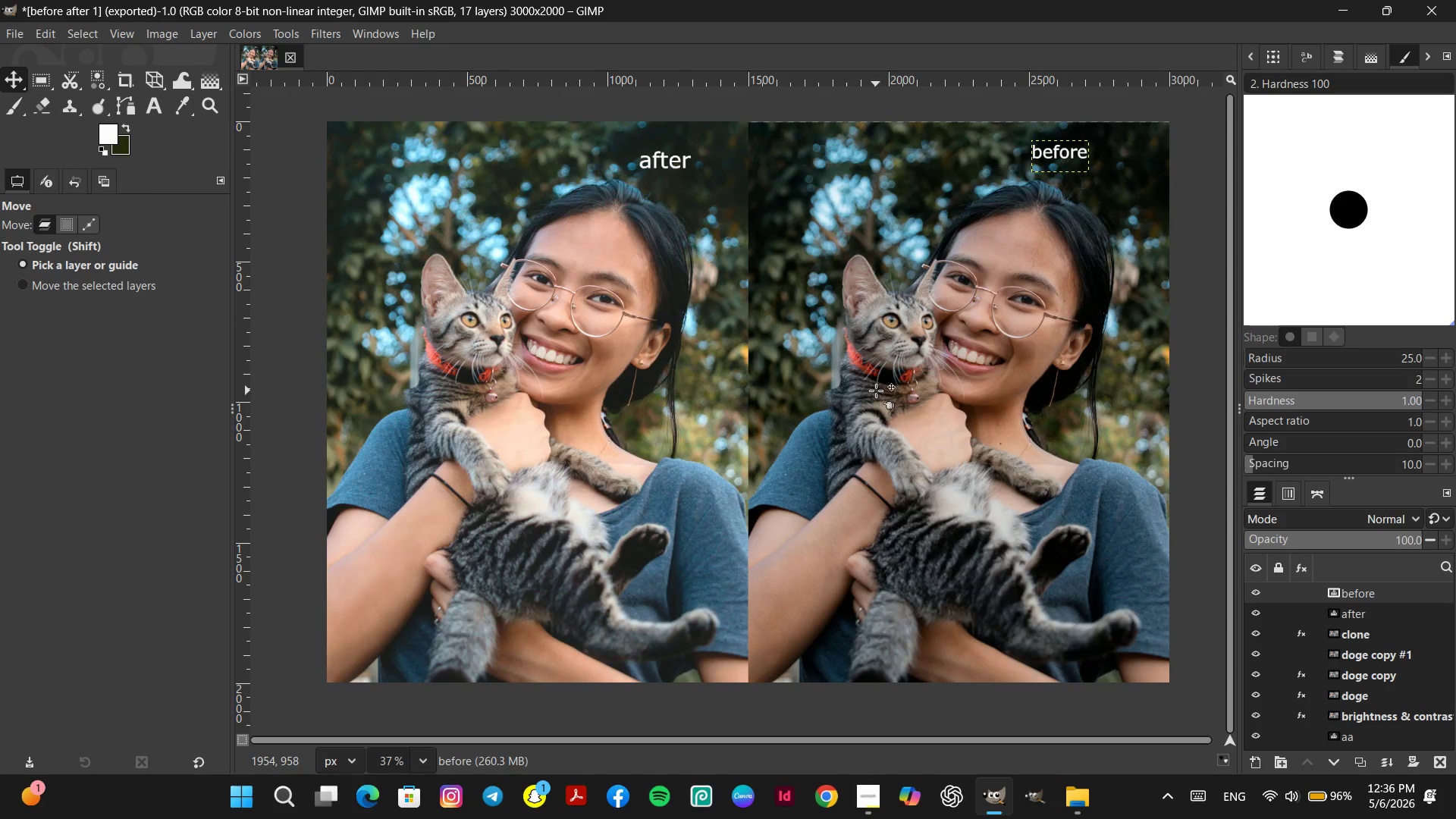 
hold_key(key=Space, duration=0.75)
 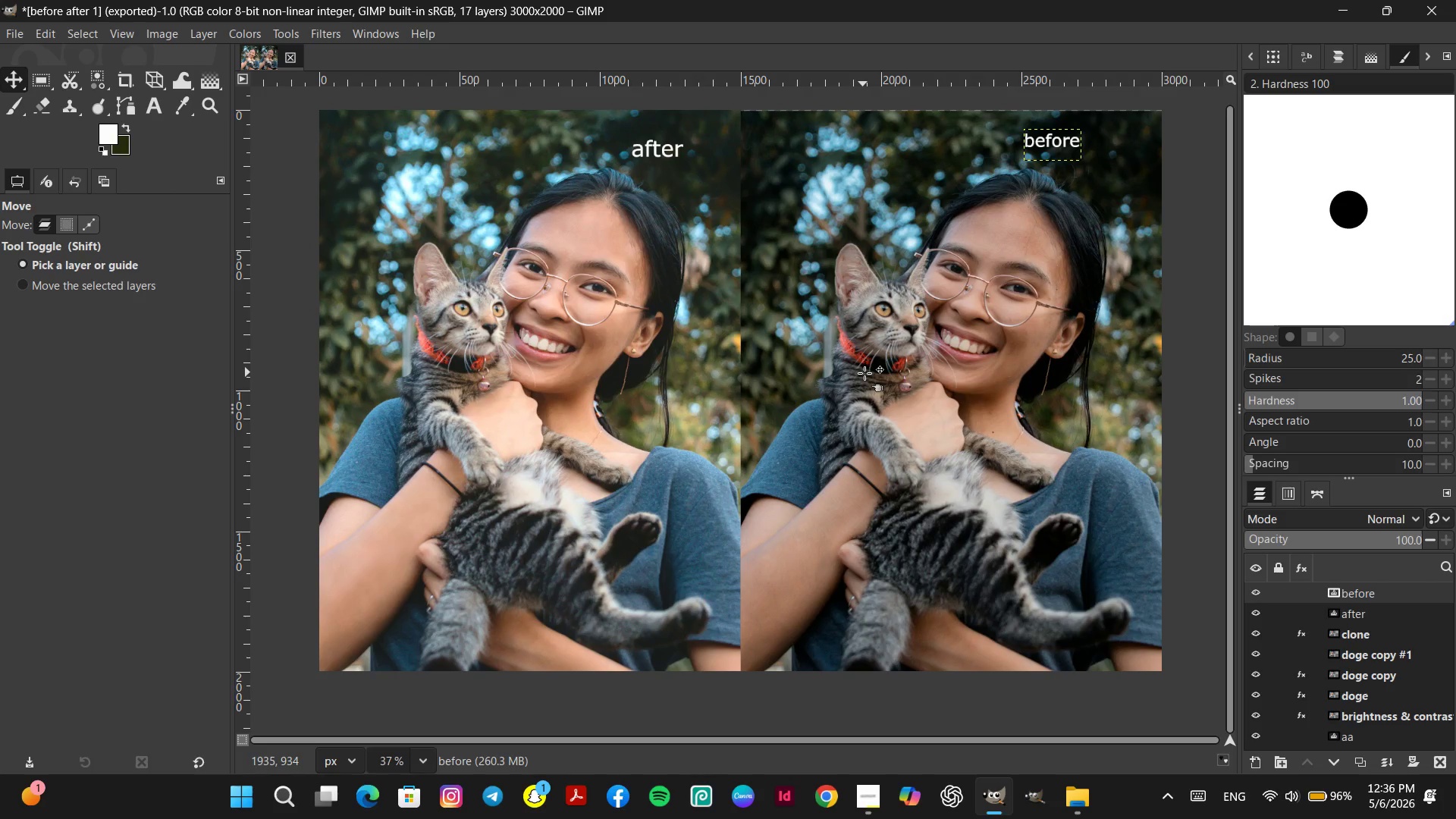 
hold_key(key=ControlLeft, duration=0.81)
scroll: coordinate [864, 373], scroll_direction: down, amount: 2.0
 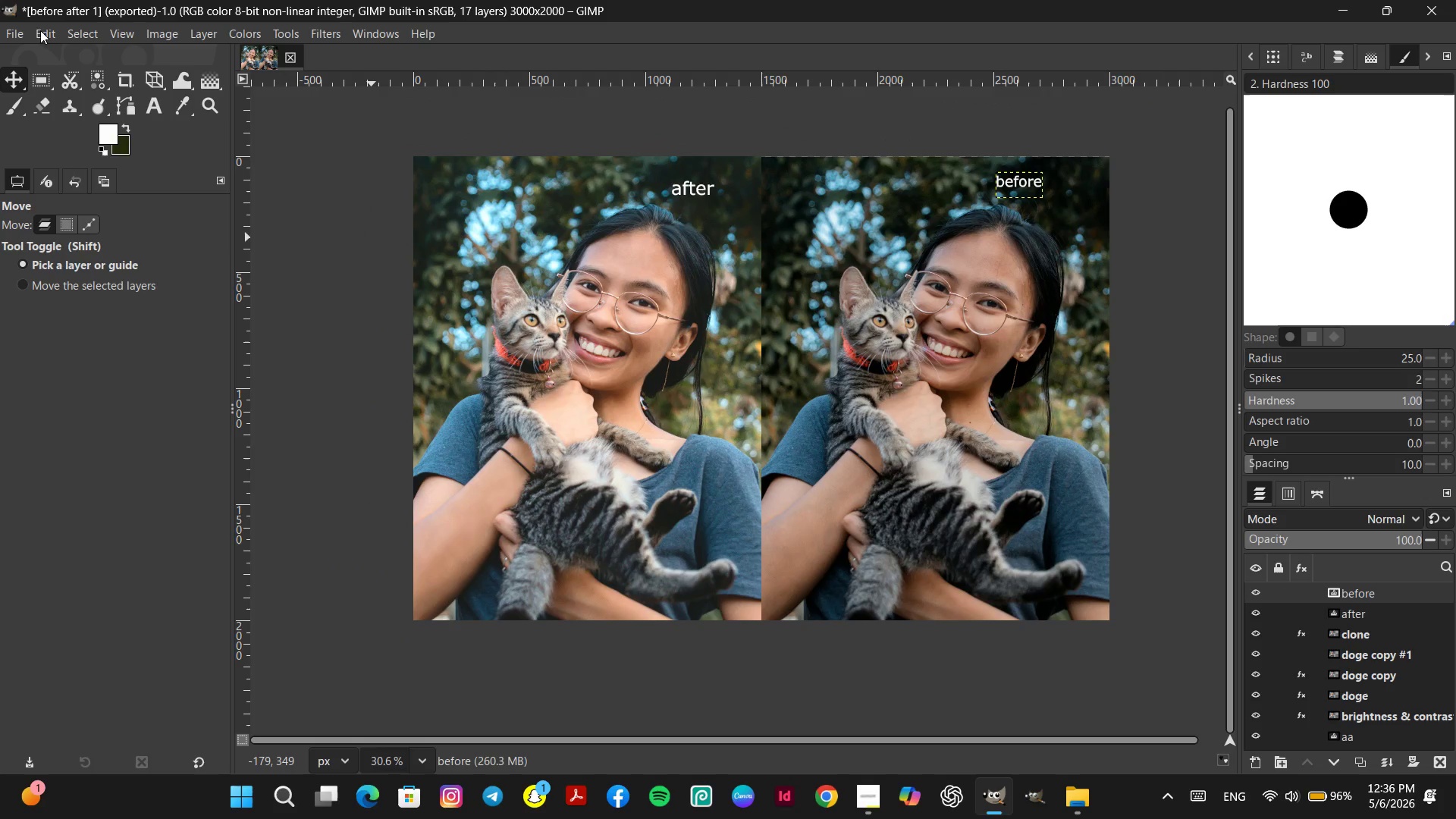 
left_click([13, 34])
 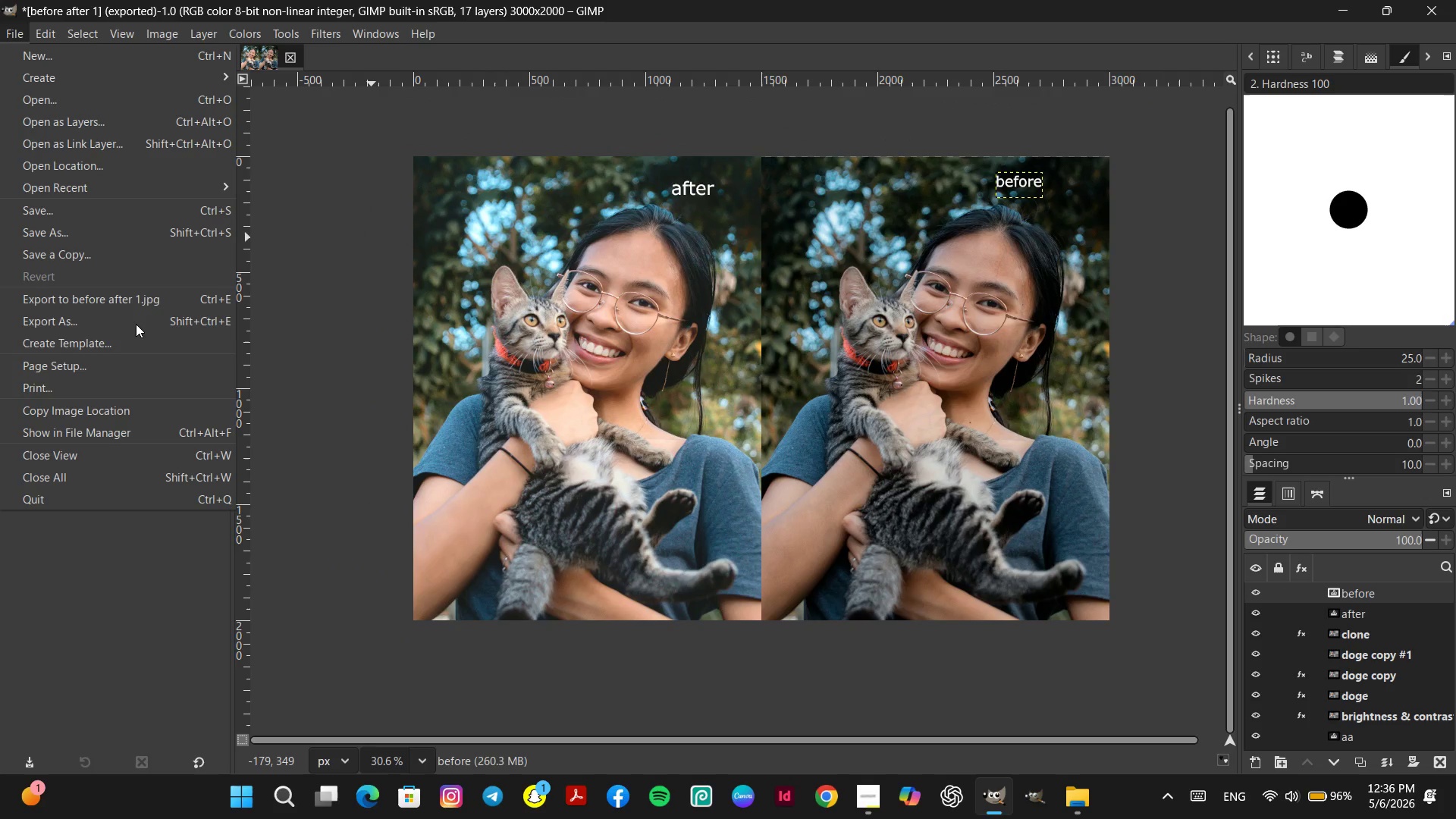 
left_click([136, 324])
 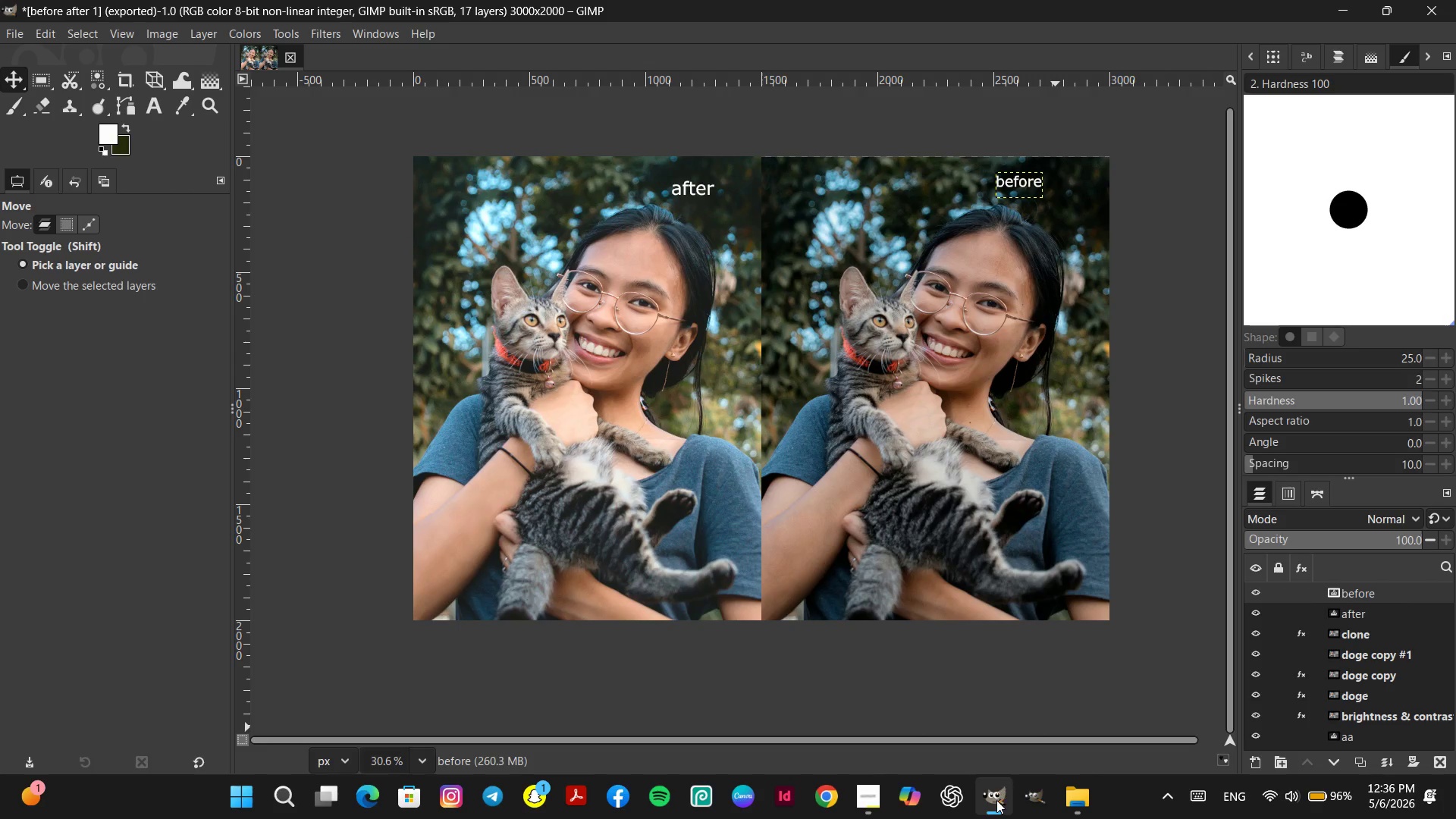 
wait(16.44)
 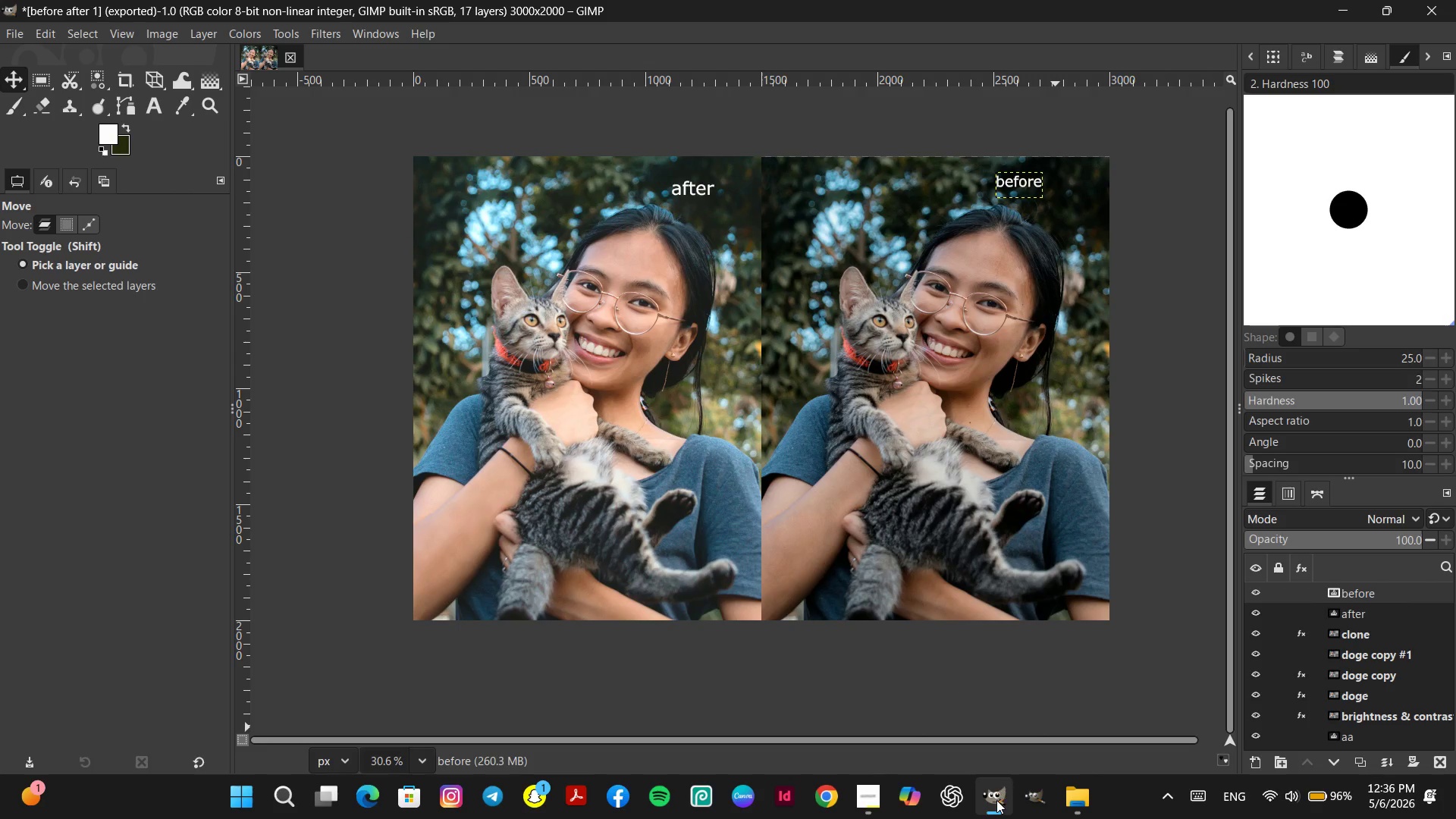 
left_click([449, 527])
 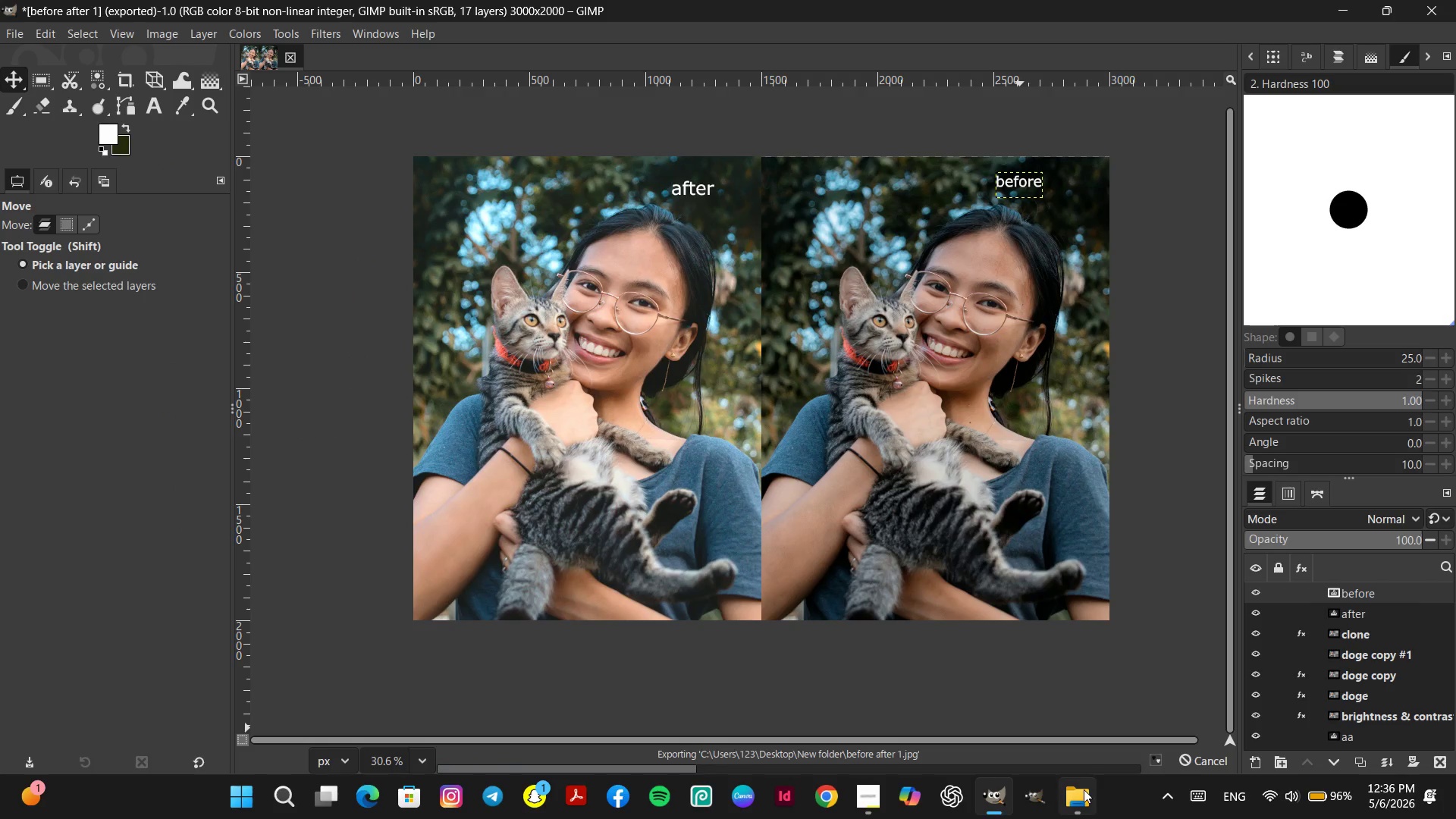 
left_click([1082, 792])
 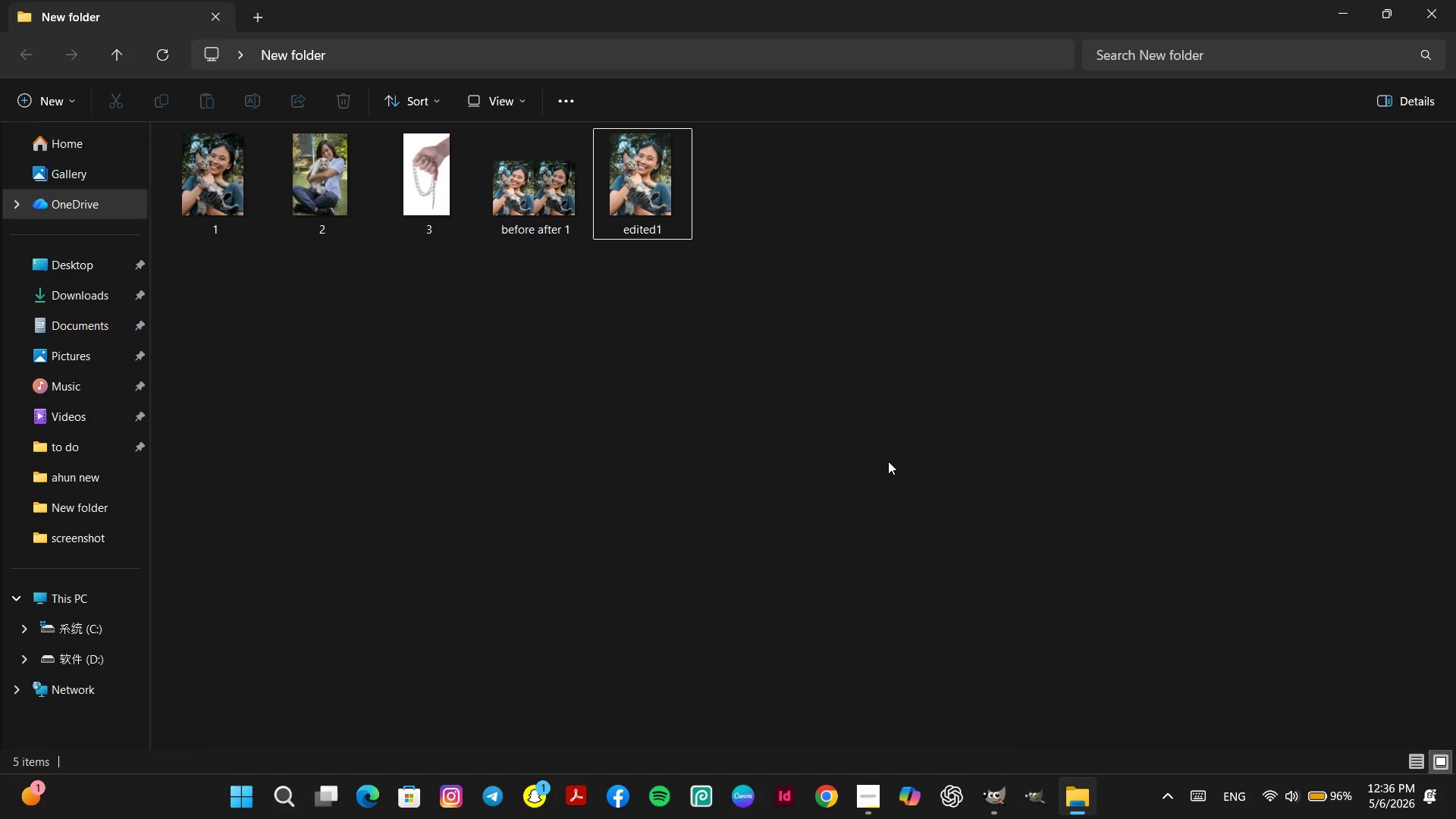 
left_click([716, 493])
 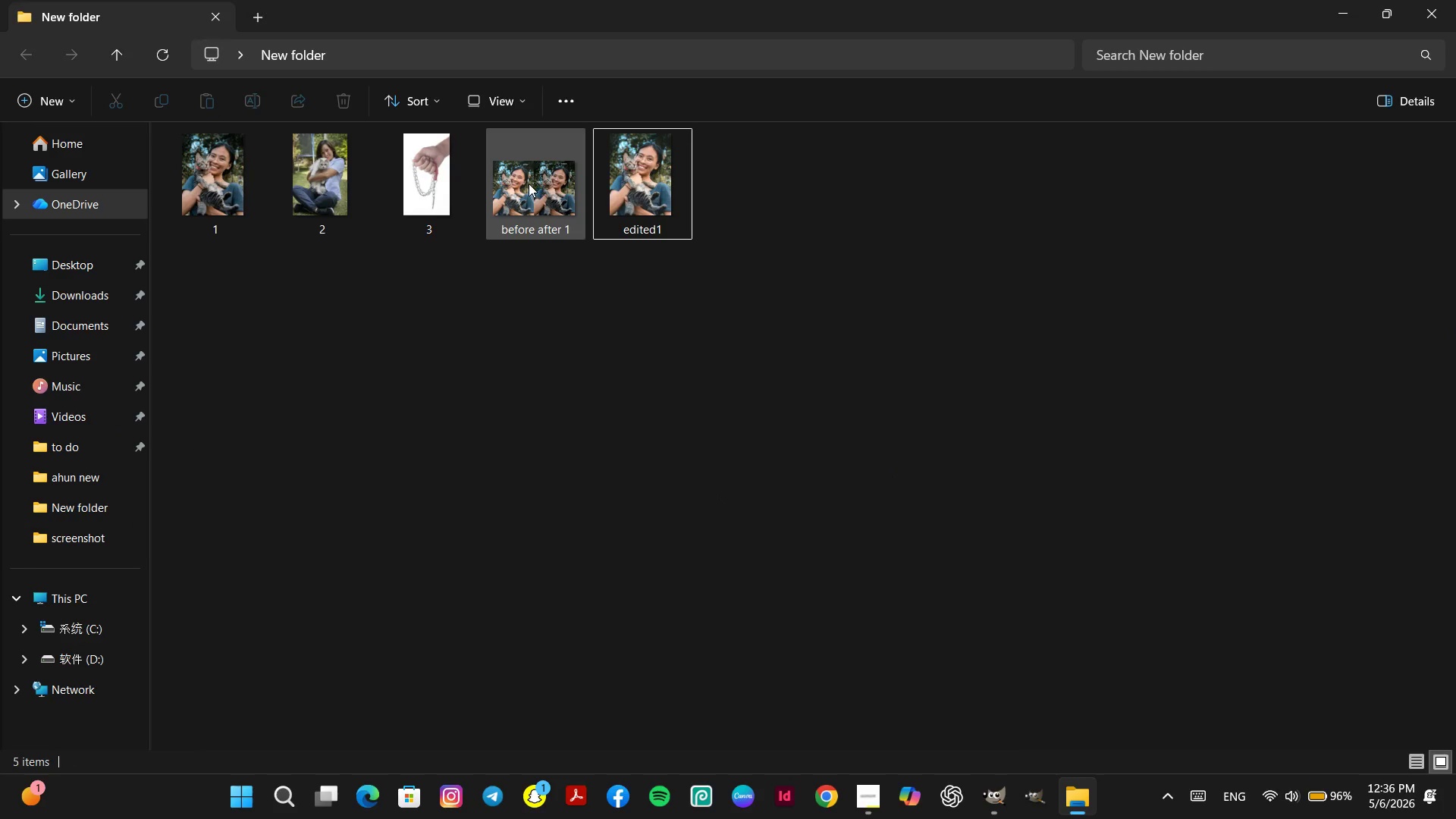 
double_click([529, 184])
 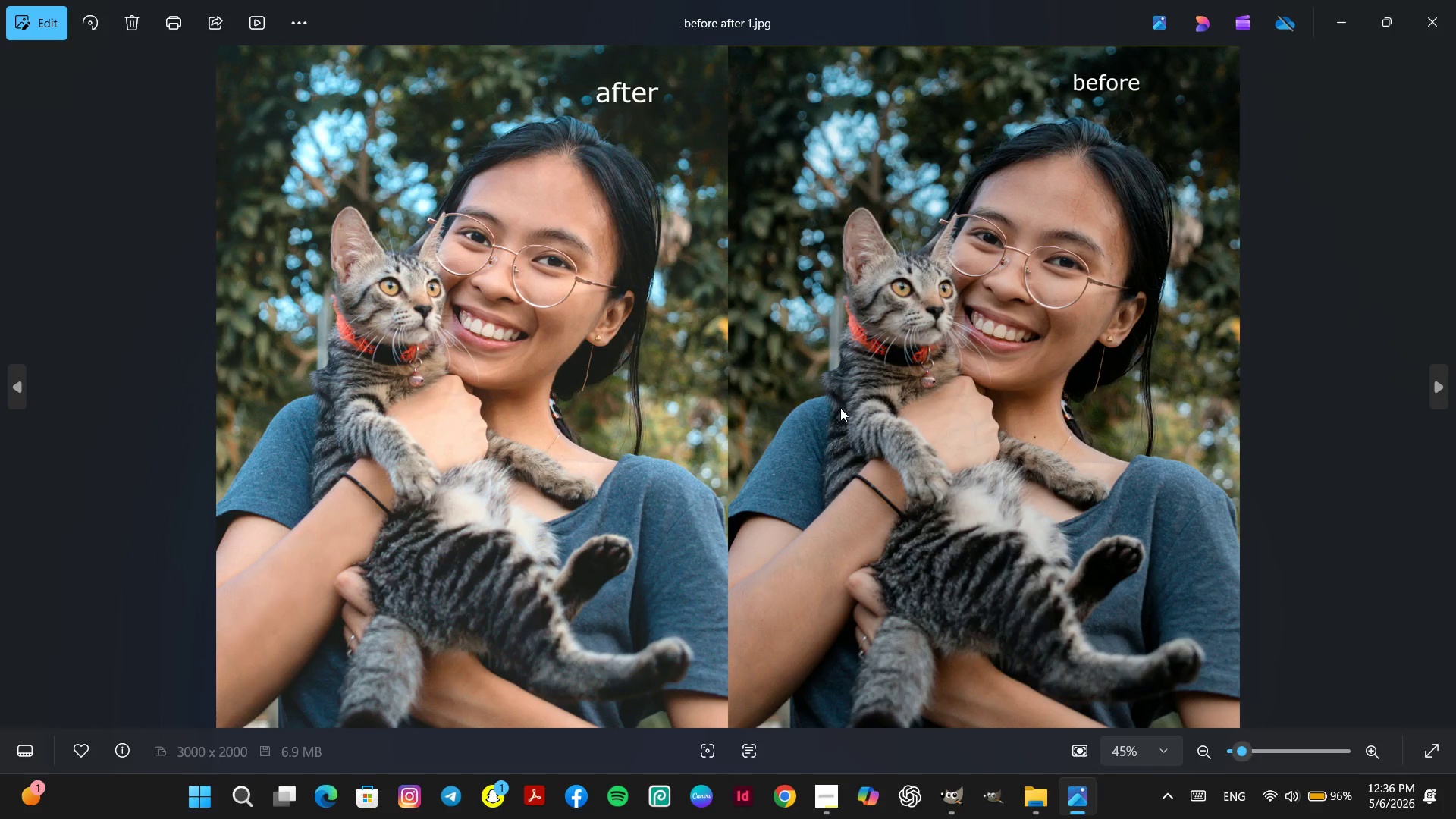 
wait(8.34)
 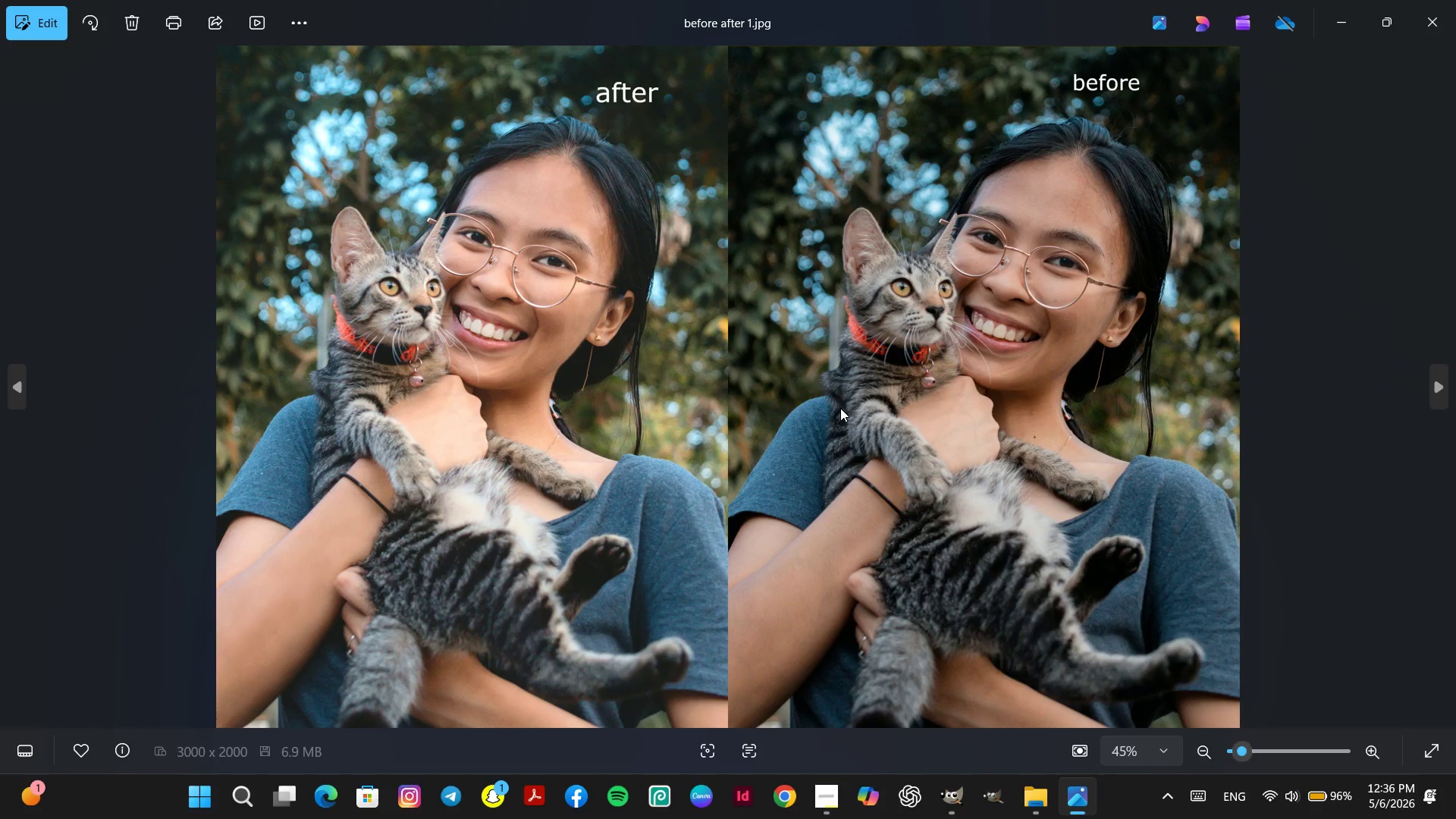 
left_click([1451, 6])
 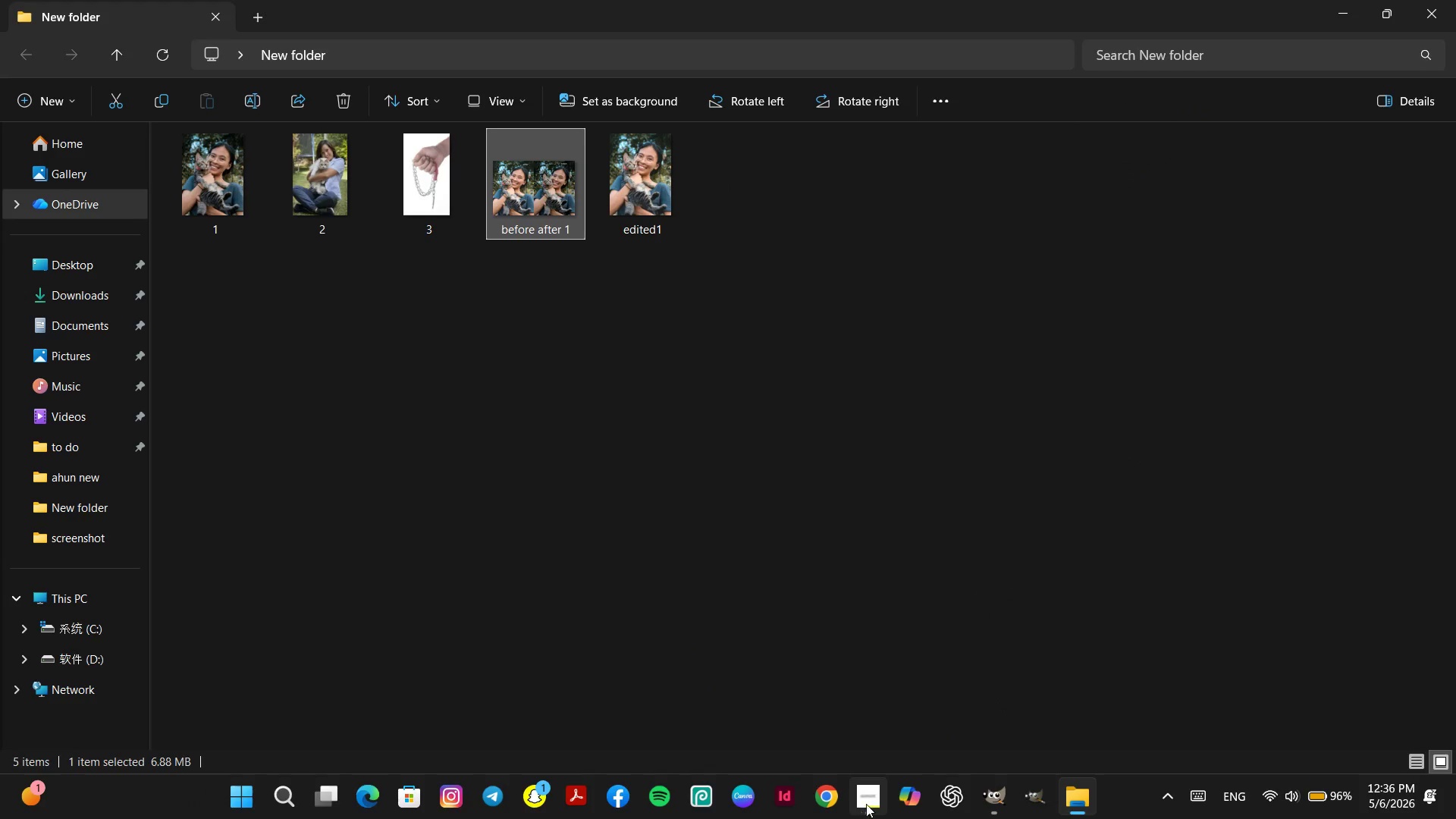 
left_click([869, 804])